 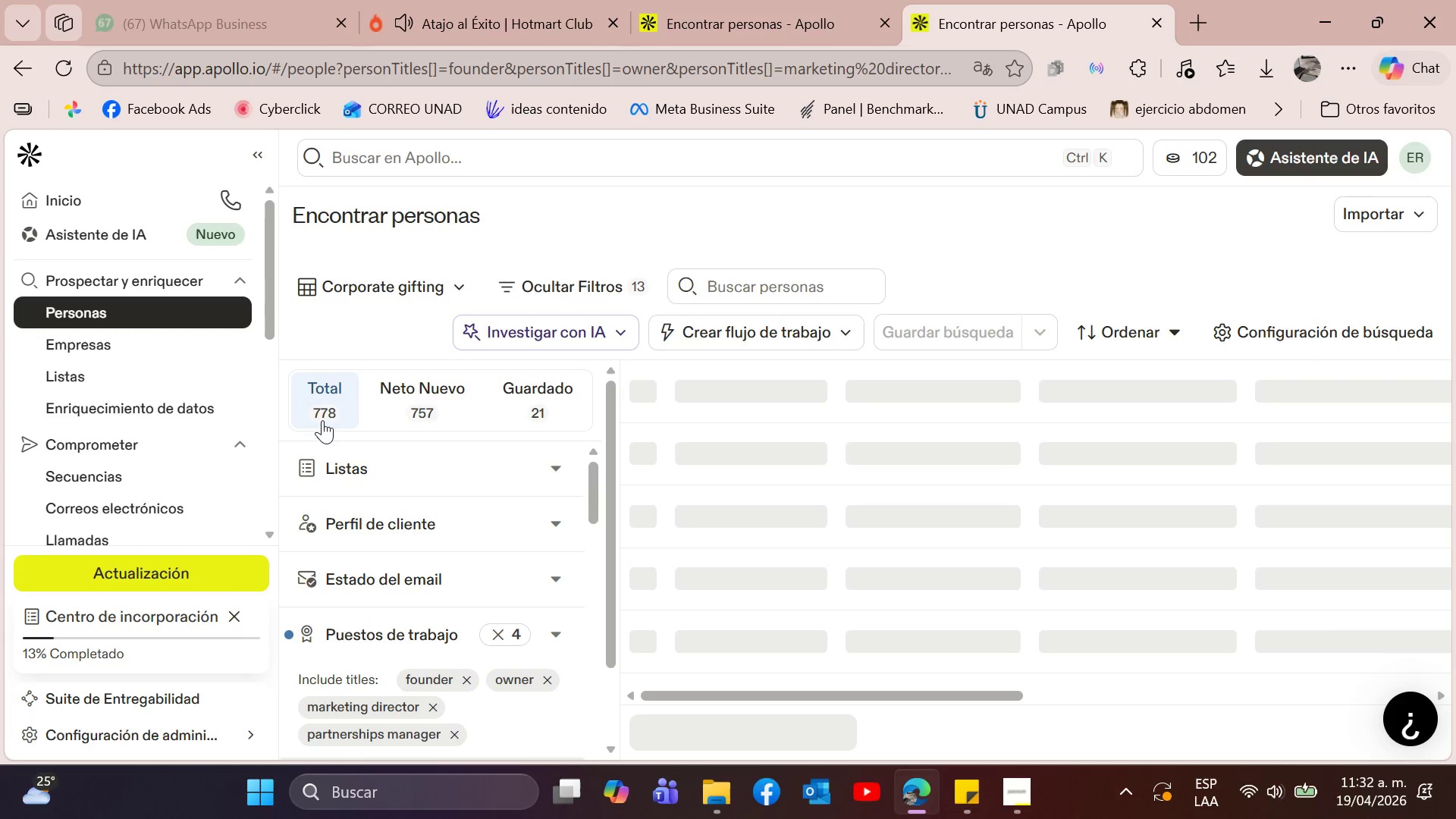 
mouse_move([881, 404])
 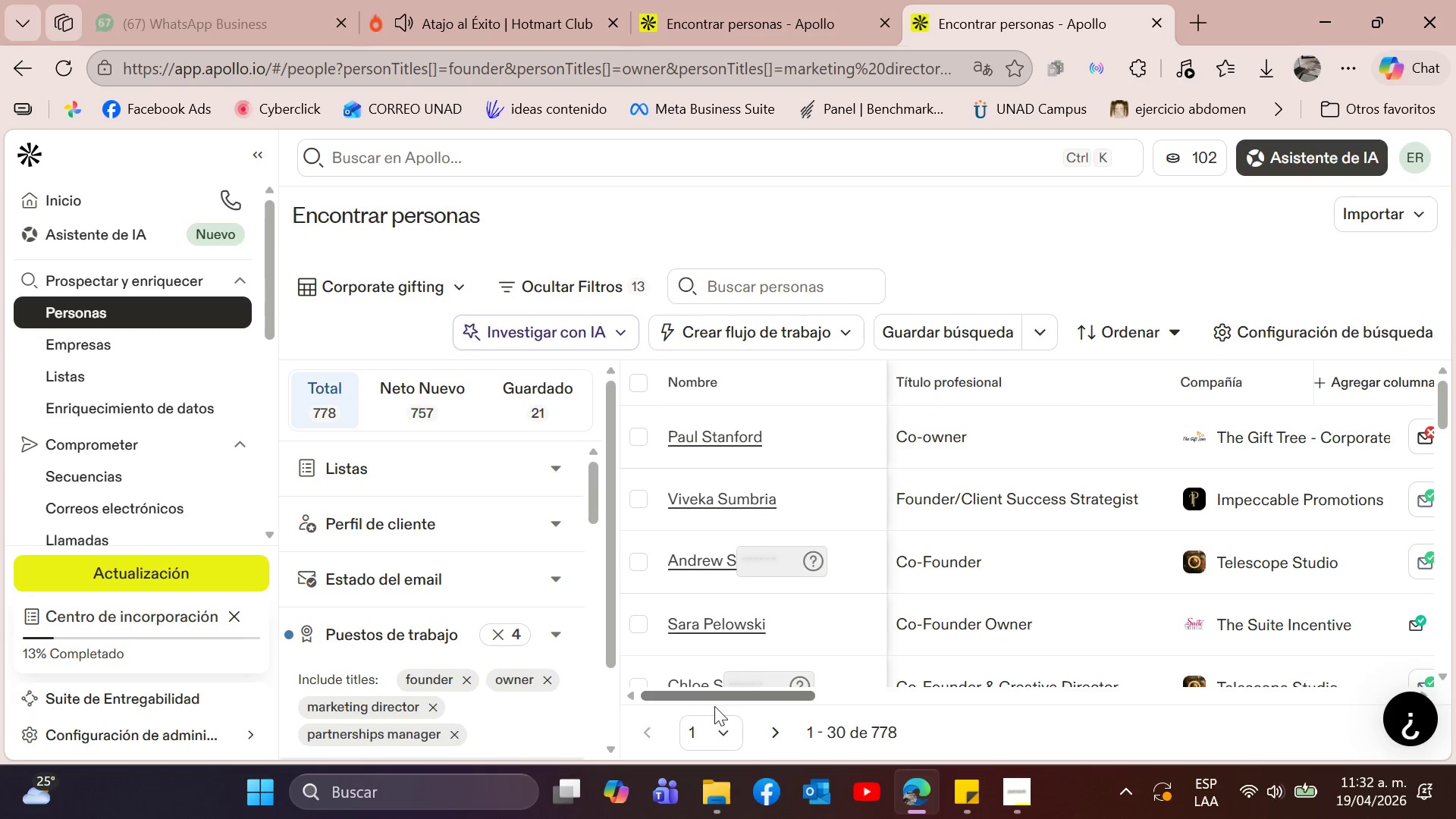 
left_click_drag(start_coordinate=[720, 698], to_coordinate=[660, 711])
 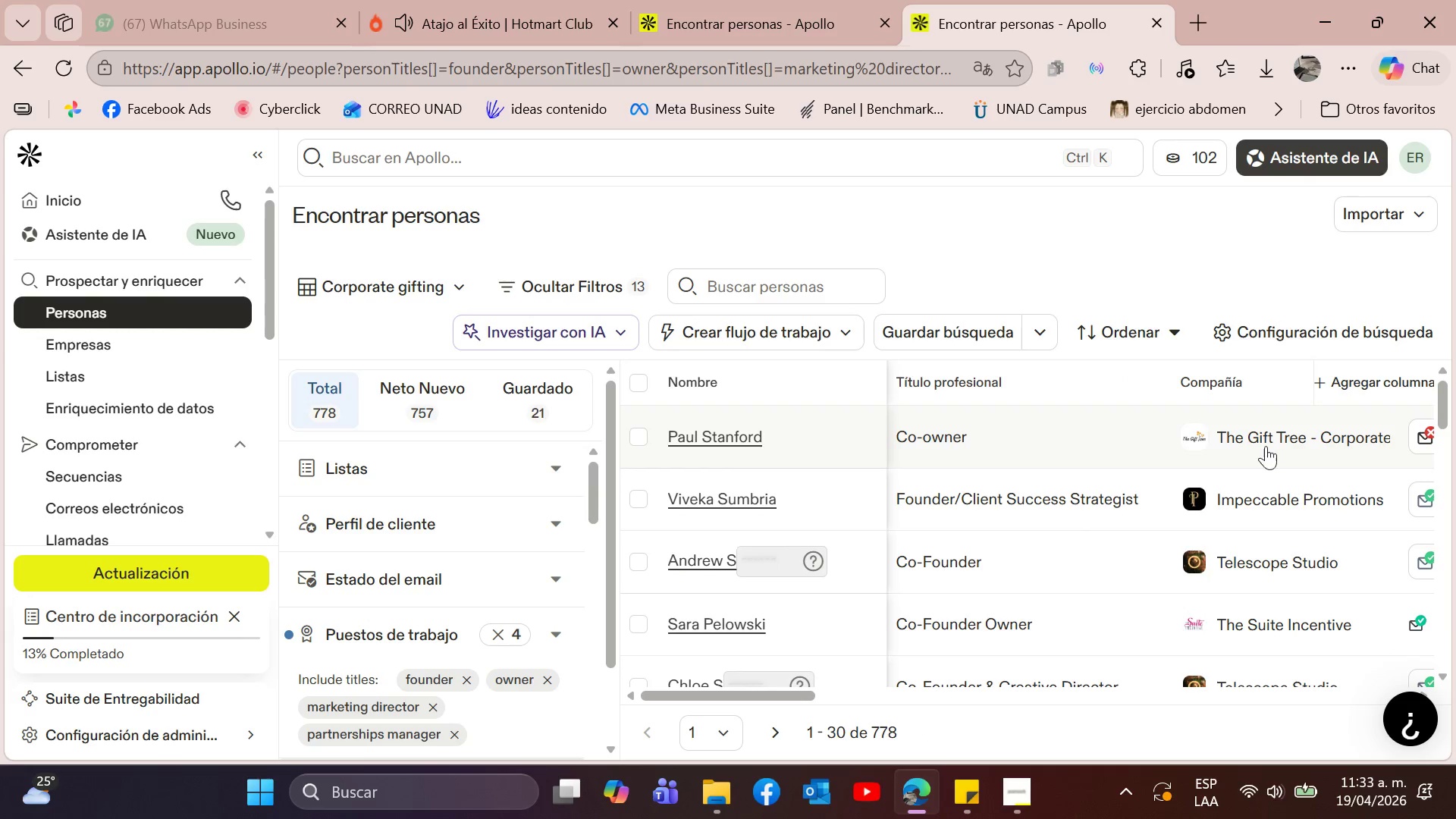 
left_click([1268, 441])
 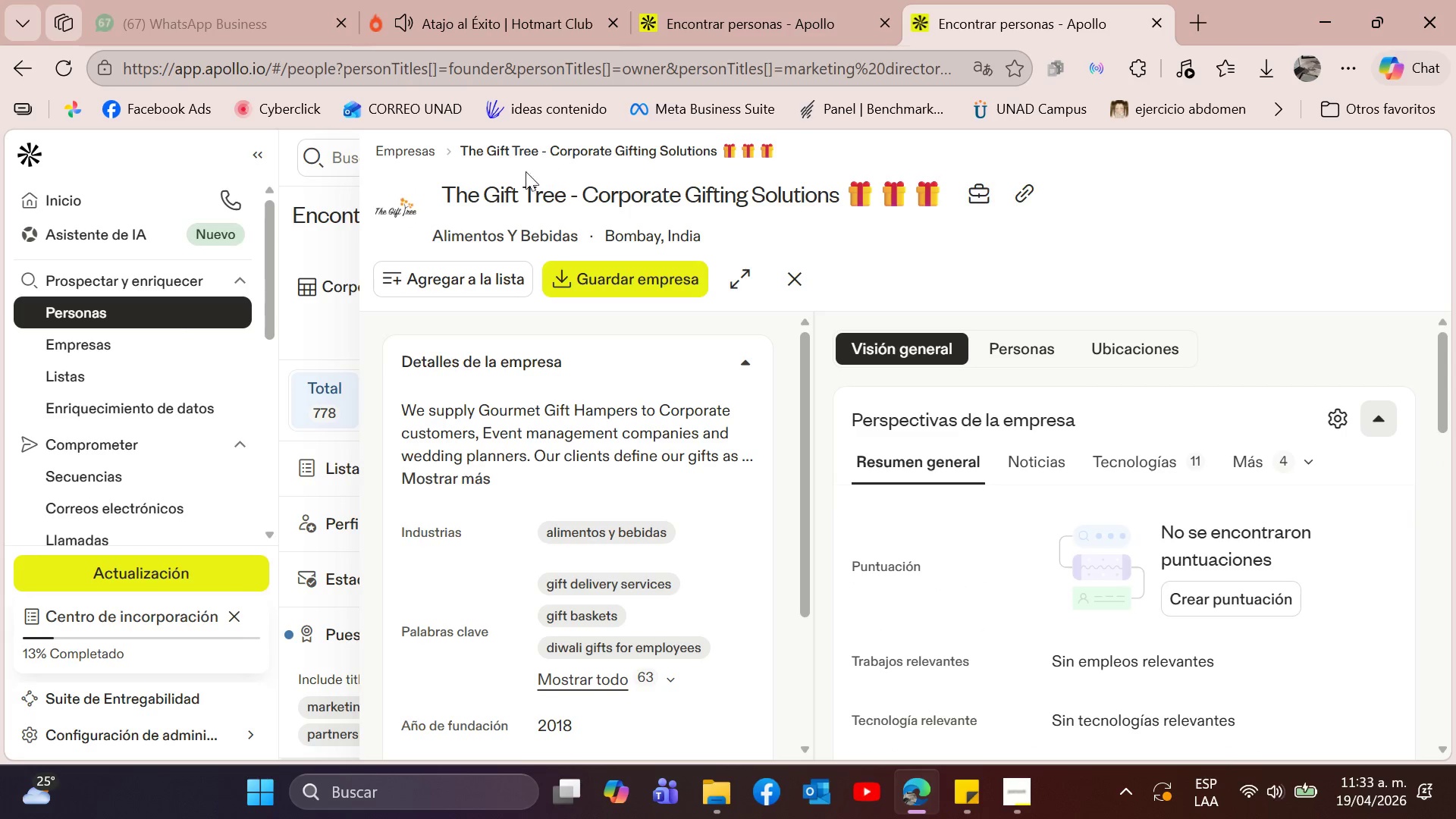 
wait(5.44)
 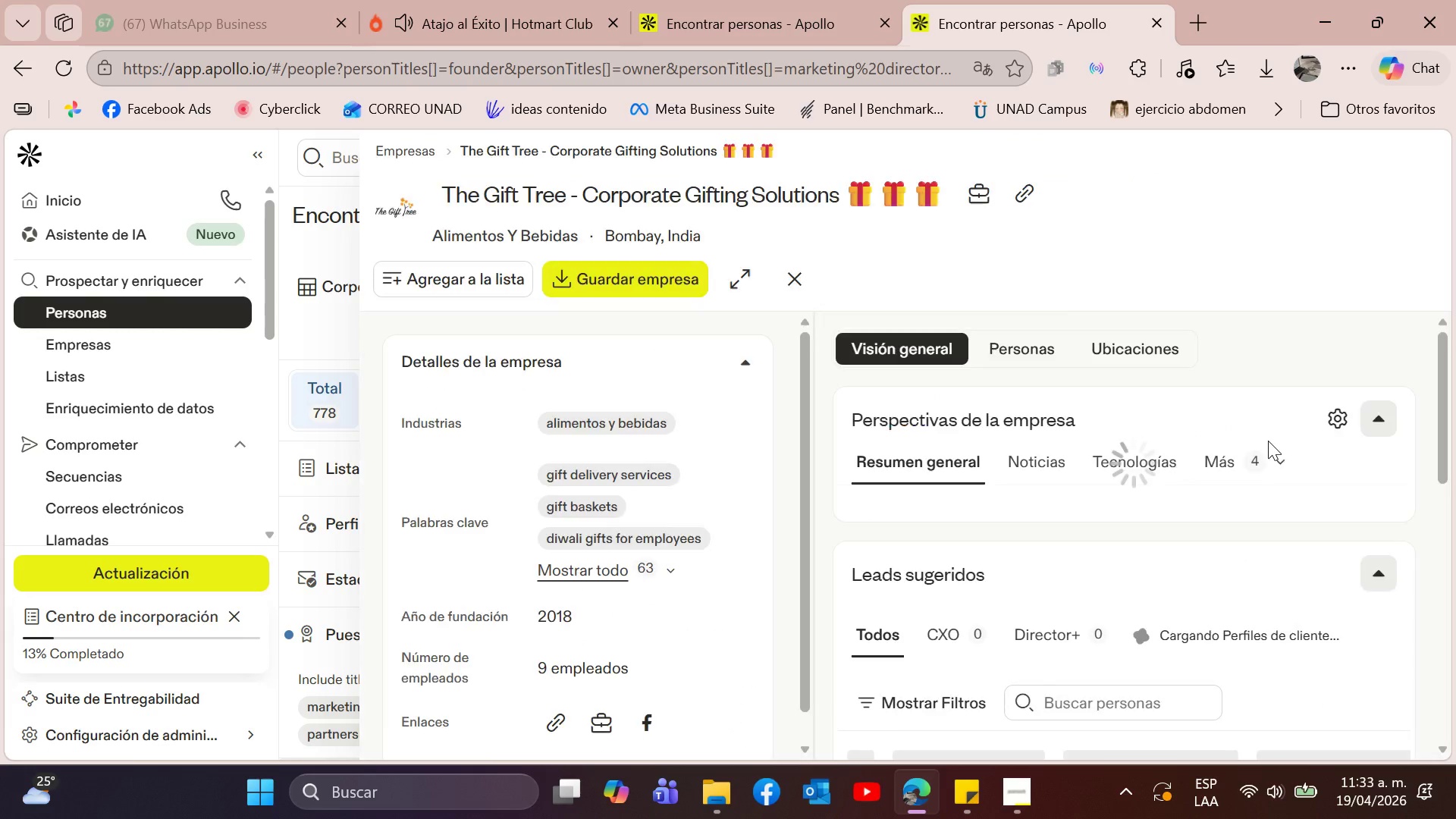 
left_click([793, 284])
 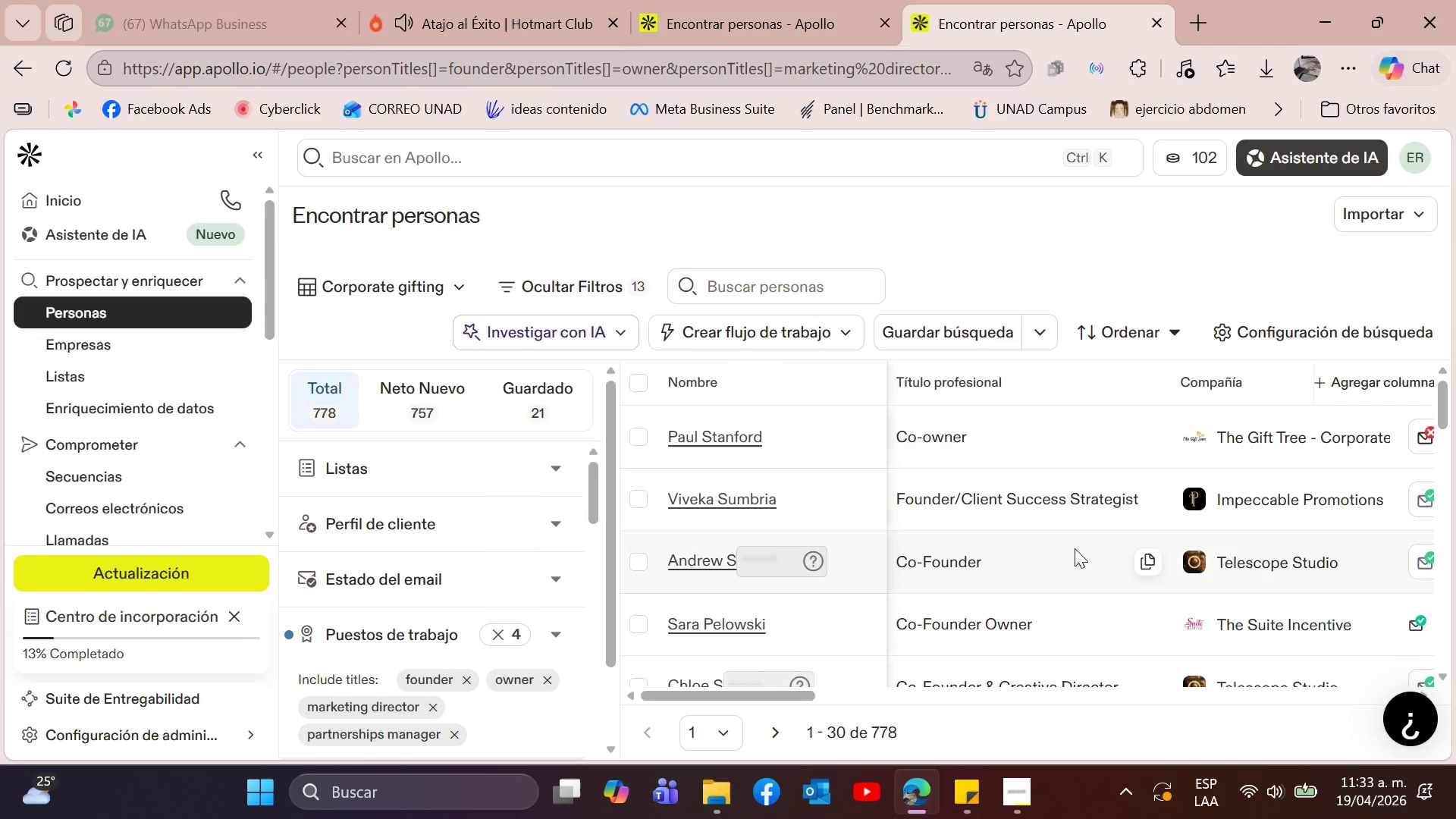 
scroll: coordinate [1075, 548], scroll_direction: down, amount: 1.0
 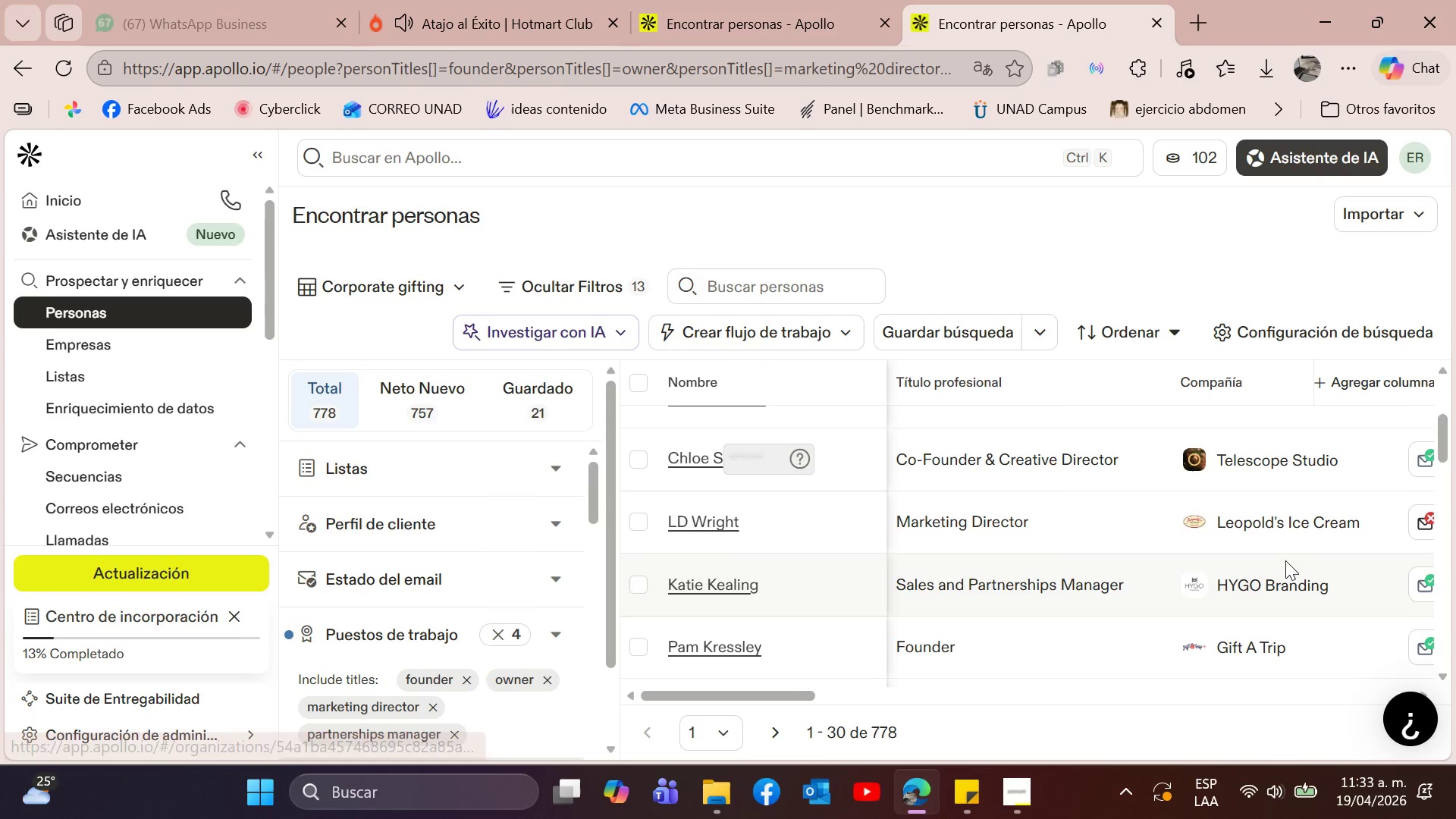 
left_click_drag(start_coordinate=[733, 698], to_coordinate=[1323, 693])
 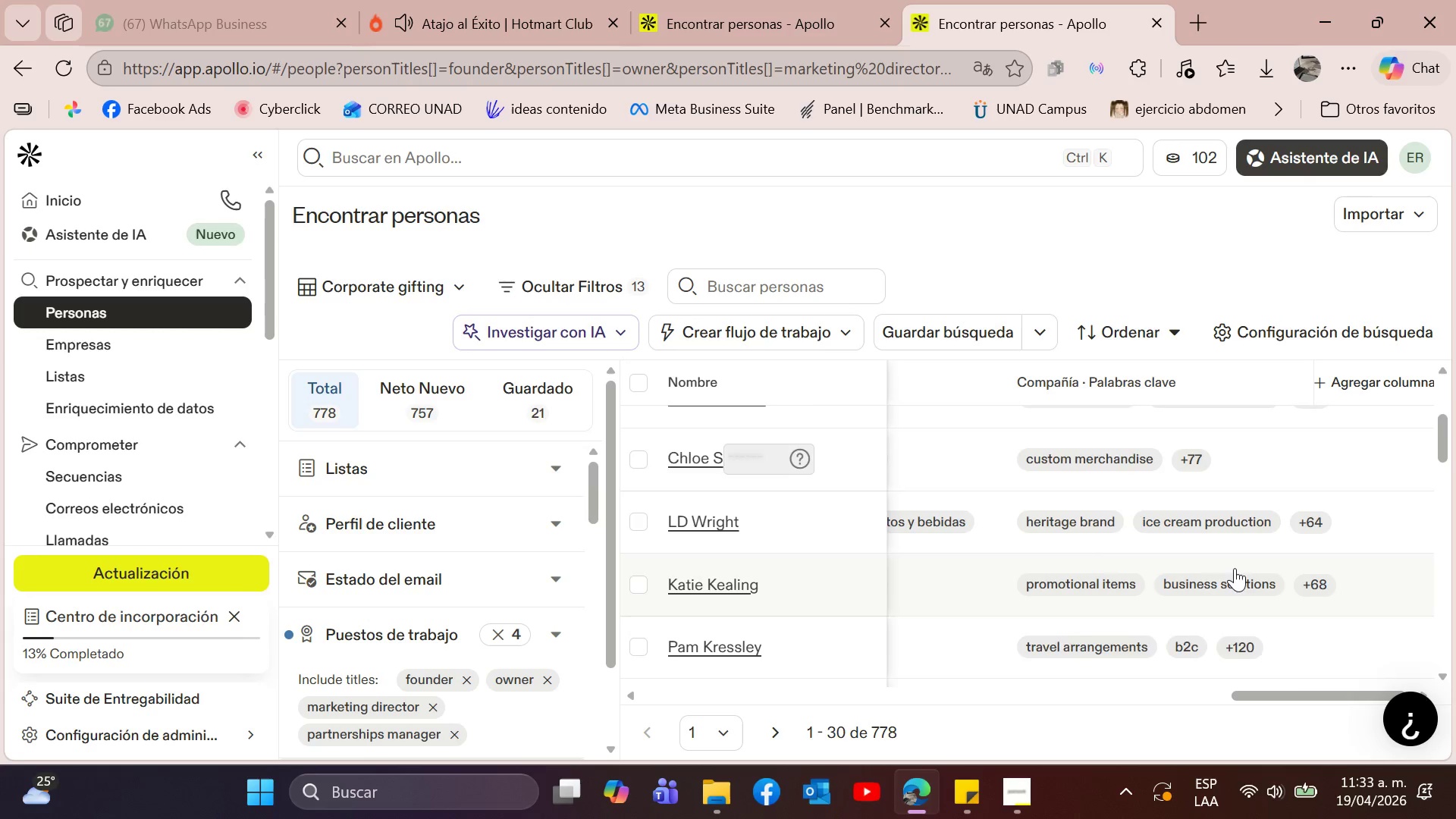 
scroll: coordinate [1235, 568], scroll_direction: down, amount: 1.0
 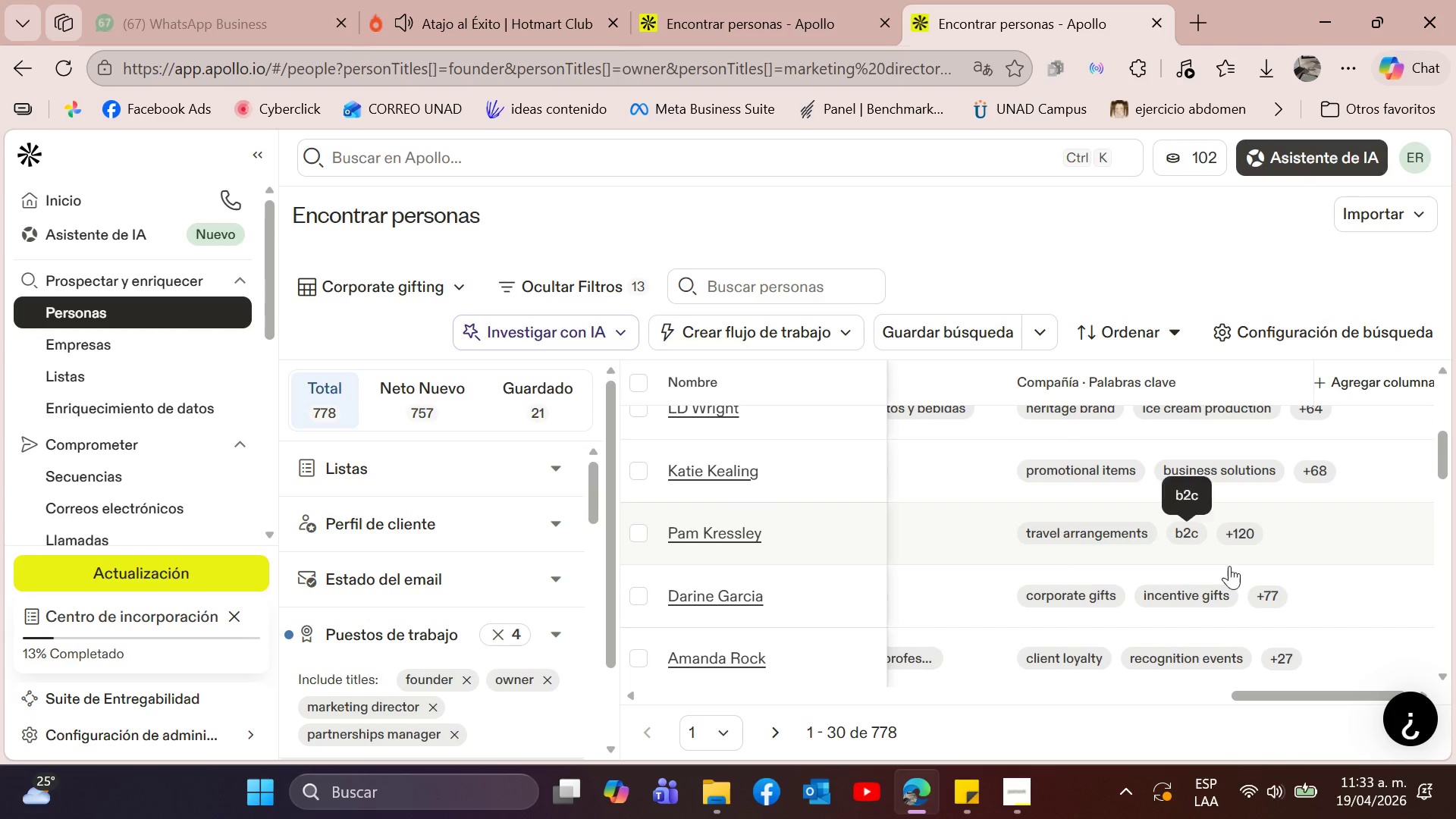 
left_click([1240, 542])
 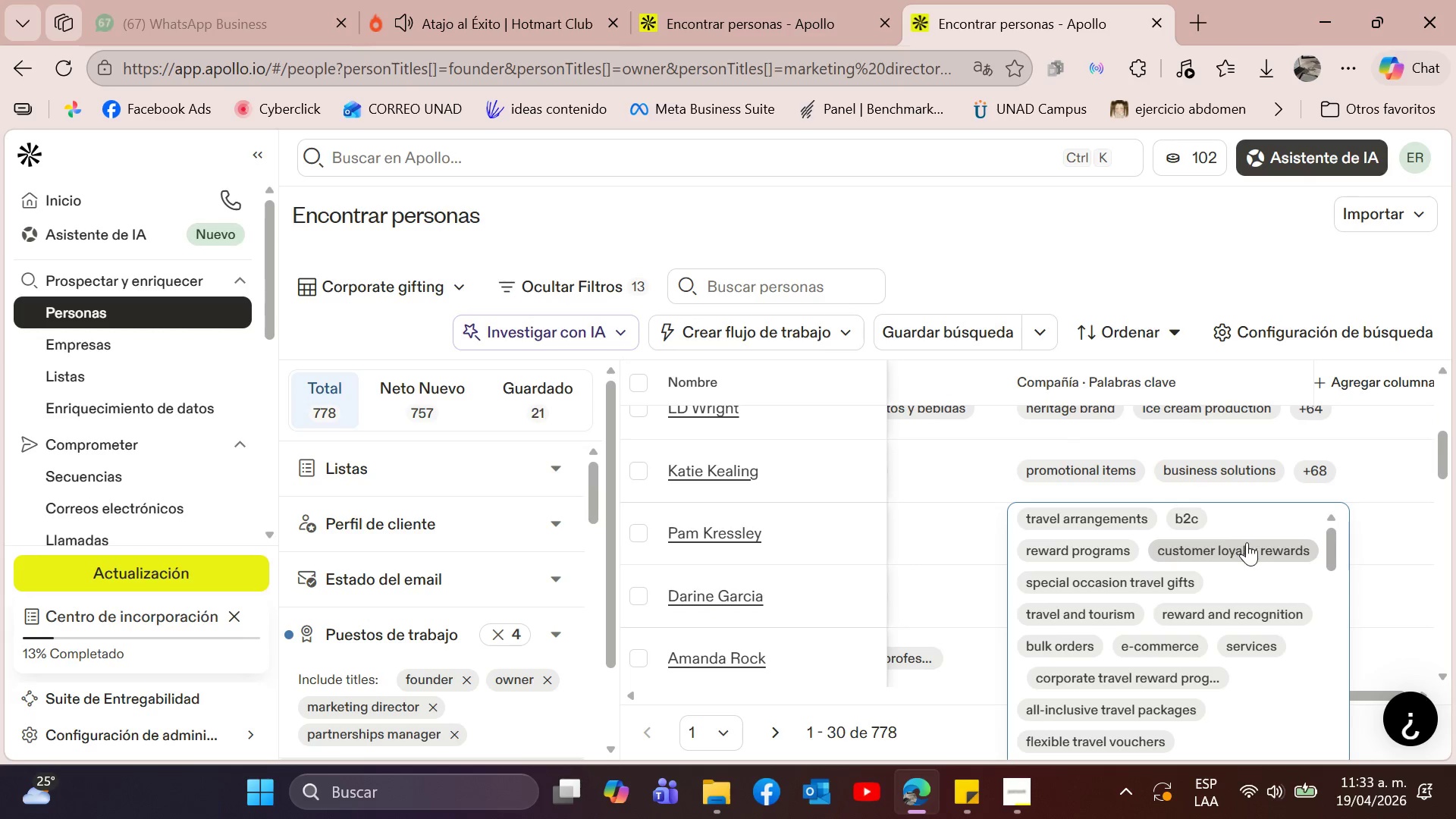 
scroll: coordinate [1210, 675], scroll_direction: down, amount: 4.0
 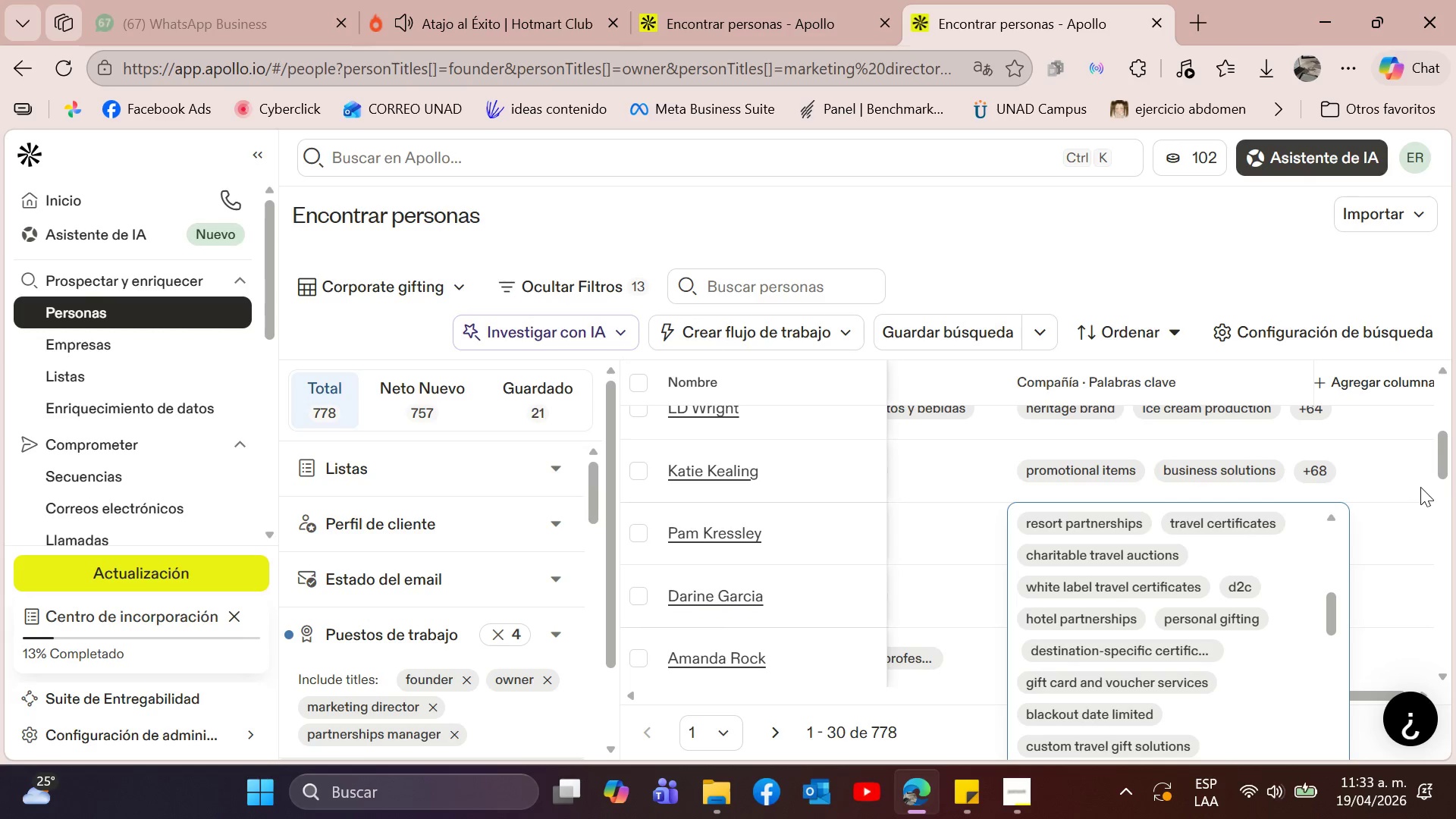 
left_click([1410, 493])
 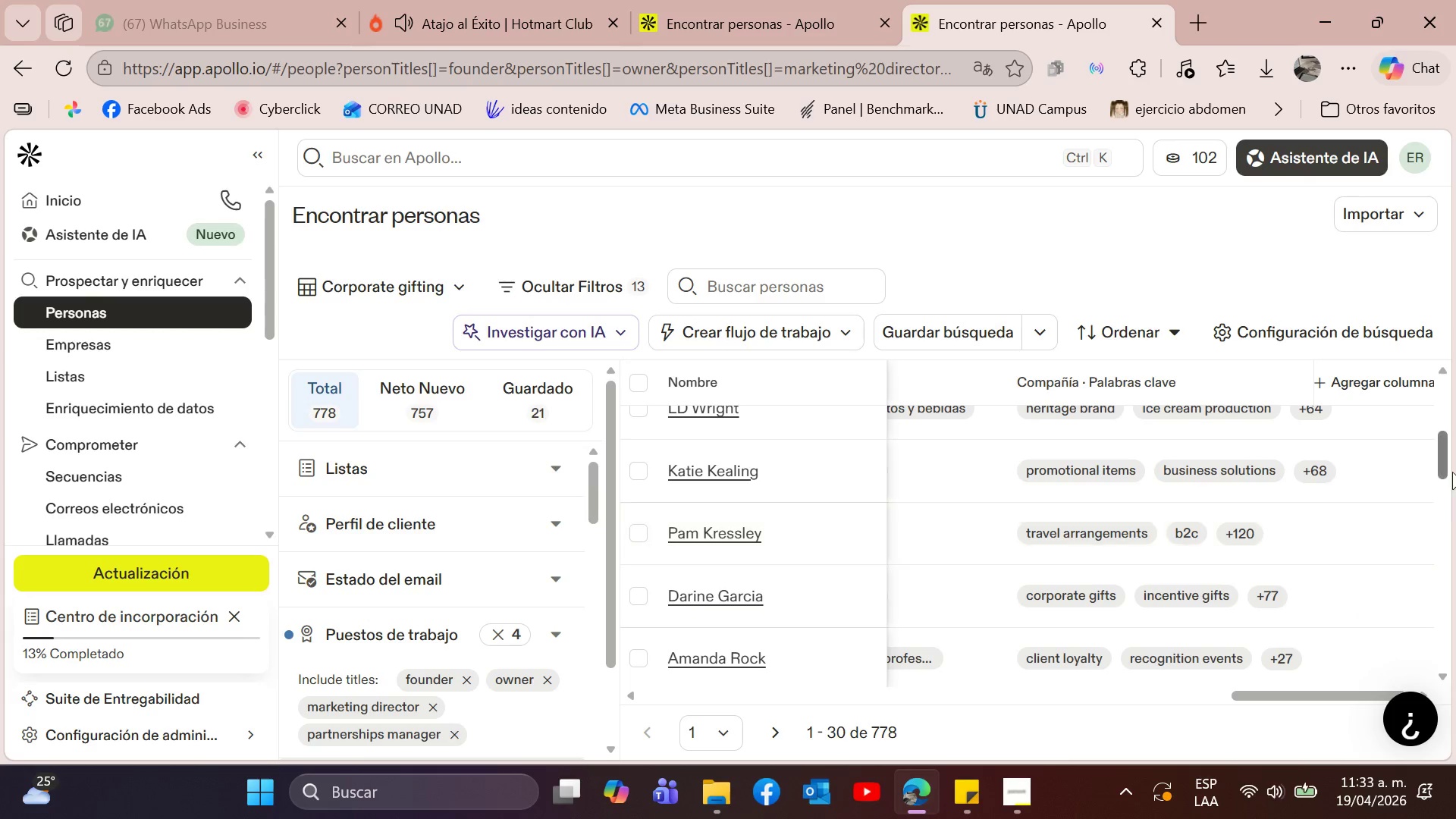 
left_click_drag(start_coordinate=[1442, 460], to_coordinate=[1443, 471])
 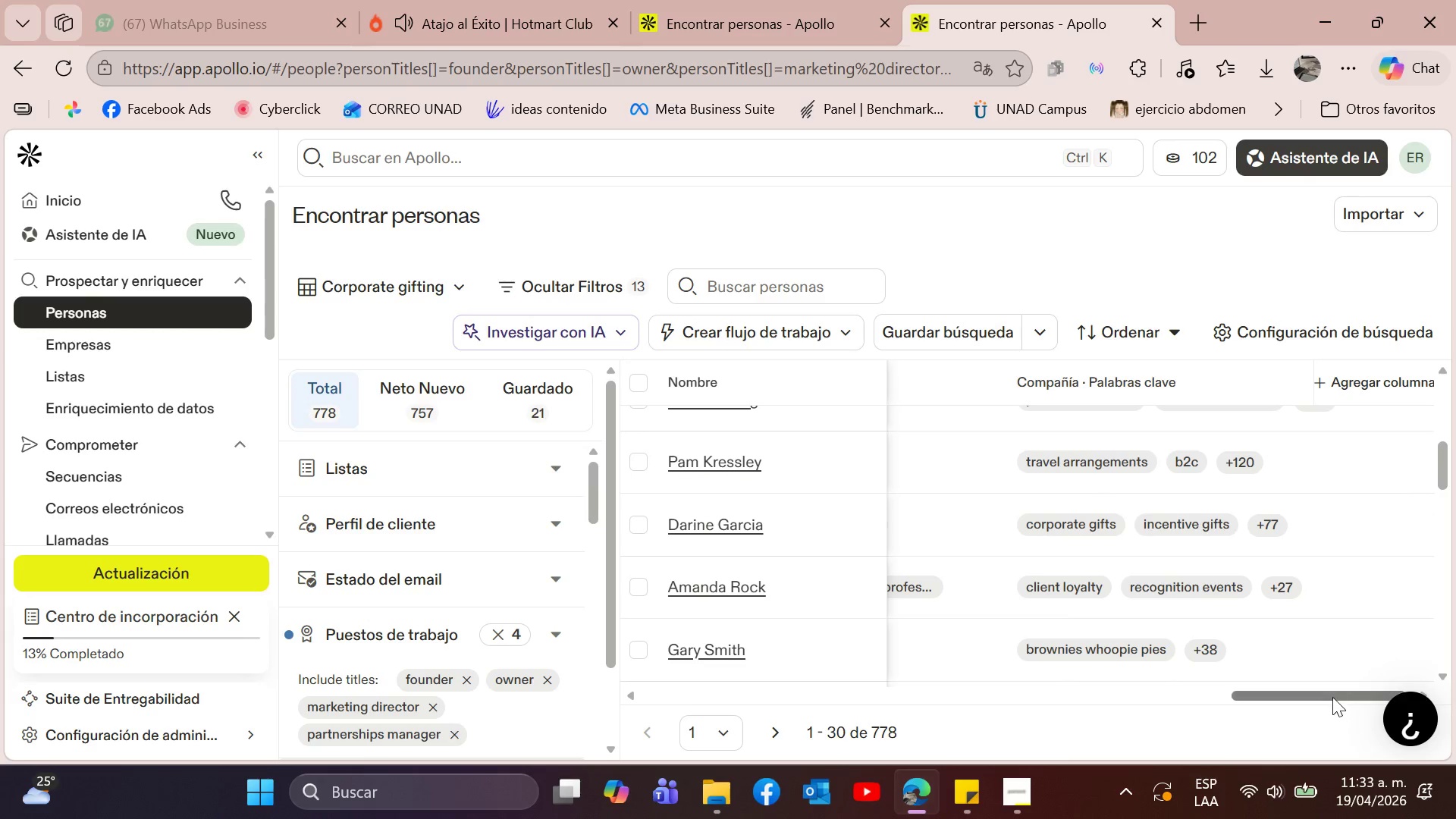 
left_click_drag(start_coordinate=[1332, 695], to_coordinate=[683, 689])
 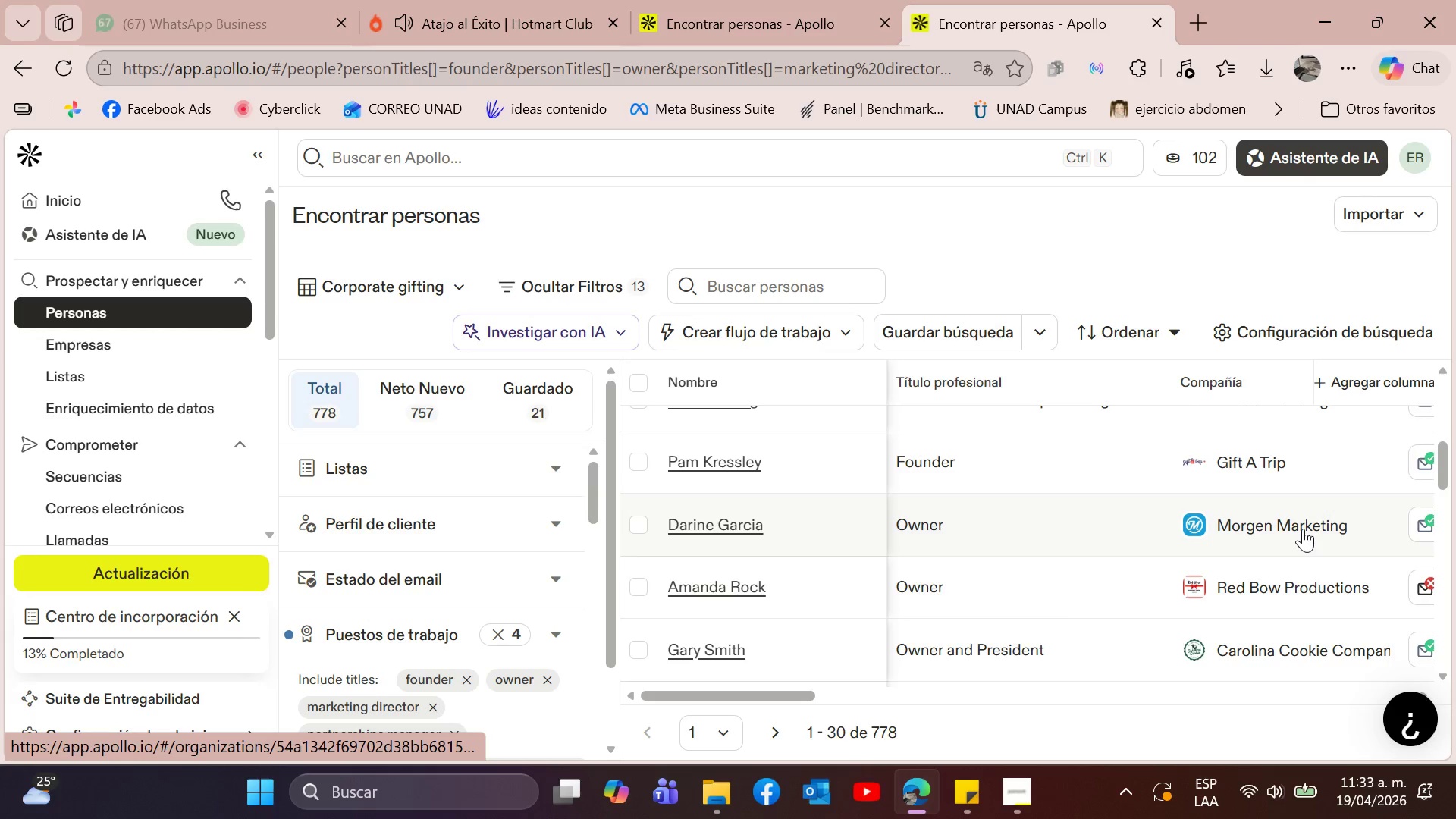 
left_click_drag(start_coordinate=[1447, 450], to_coordinate=[1448, 463])
 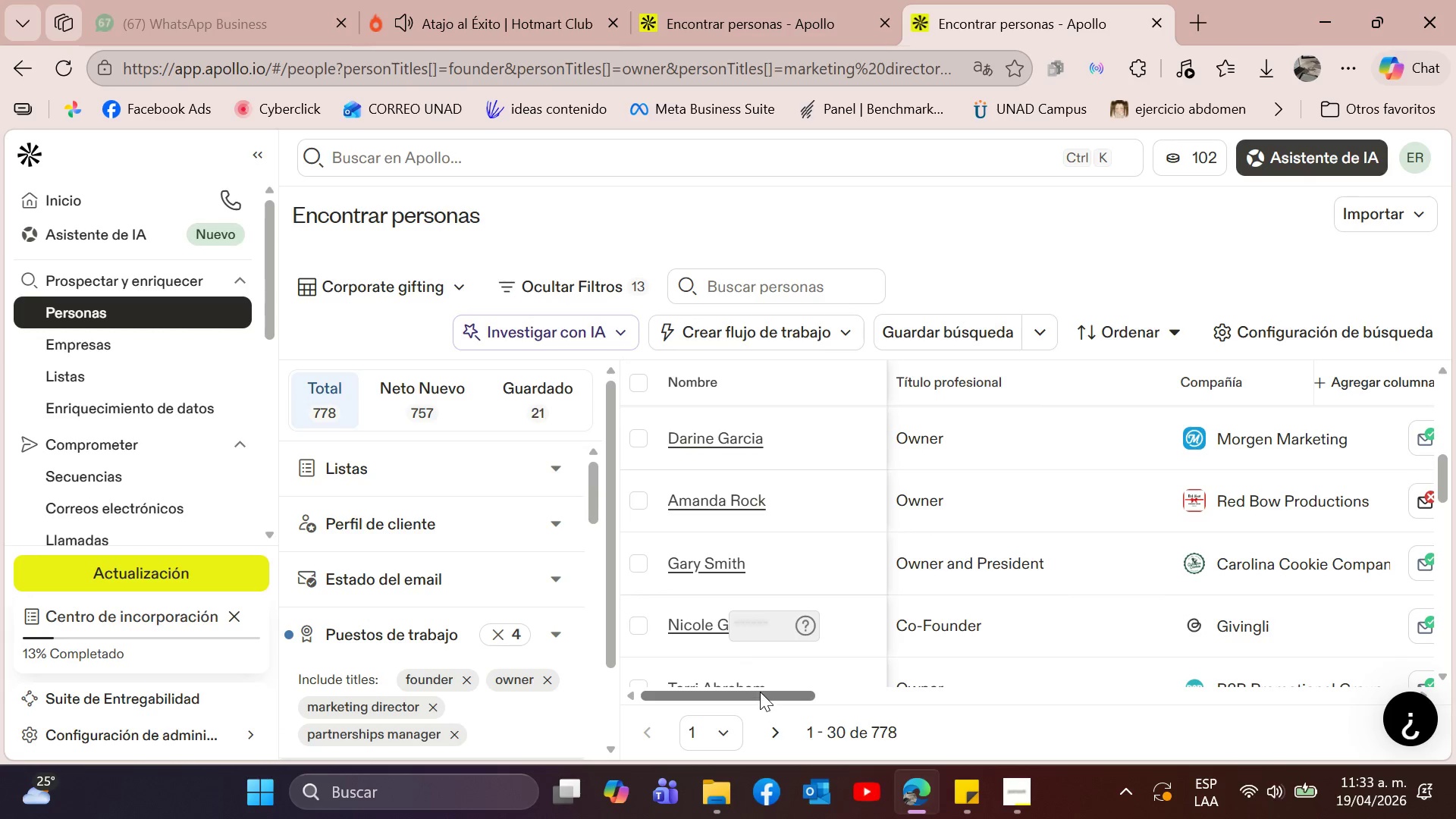 
left_click_drag(start_coordinate=[760, 692], to_coordinate=[1353, 673])
 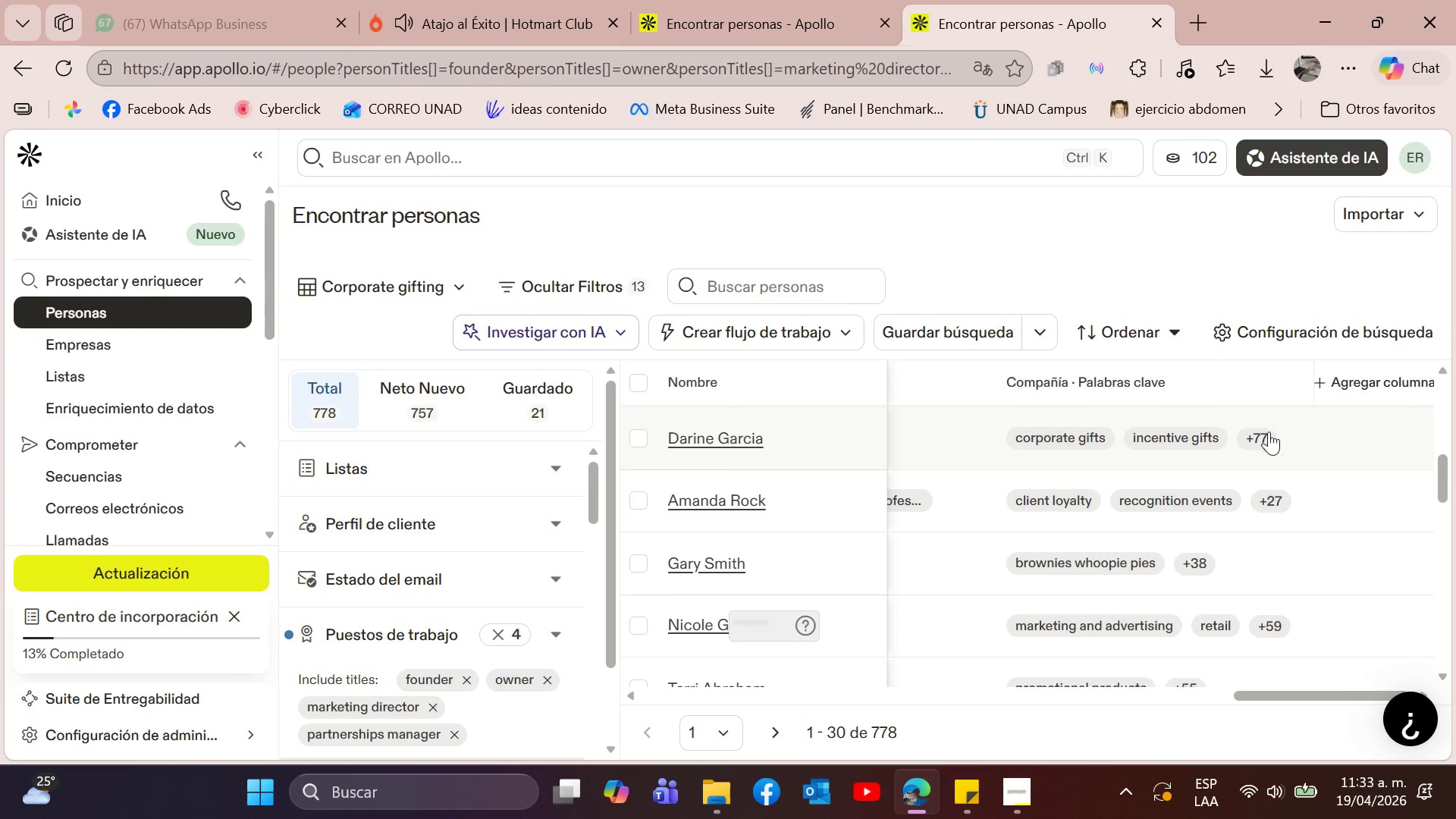 
left_click([1267, 436])
 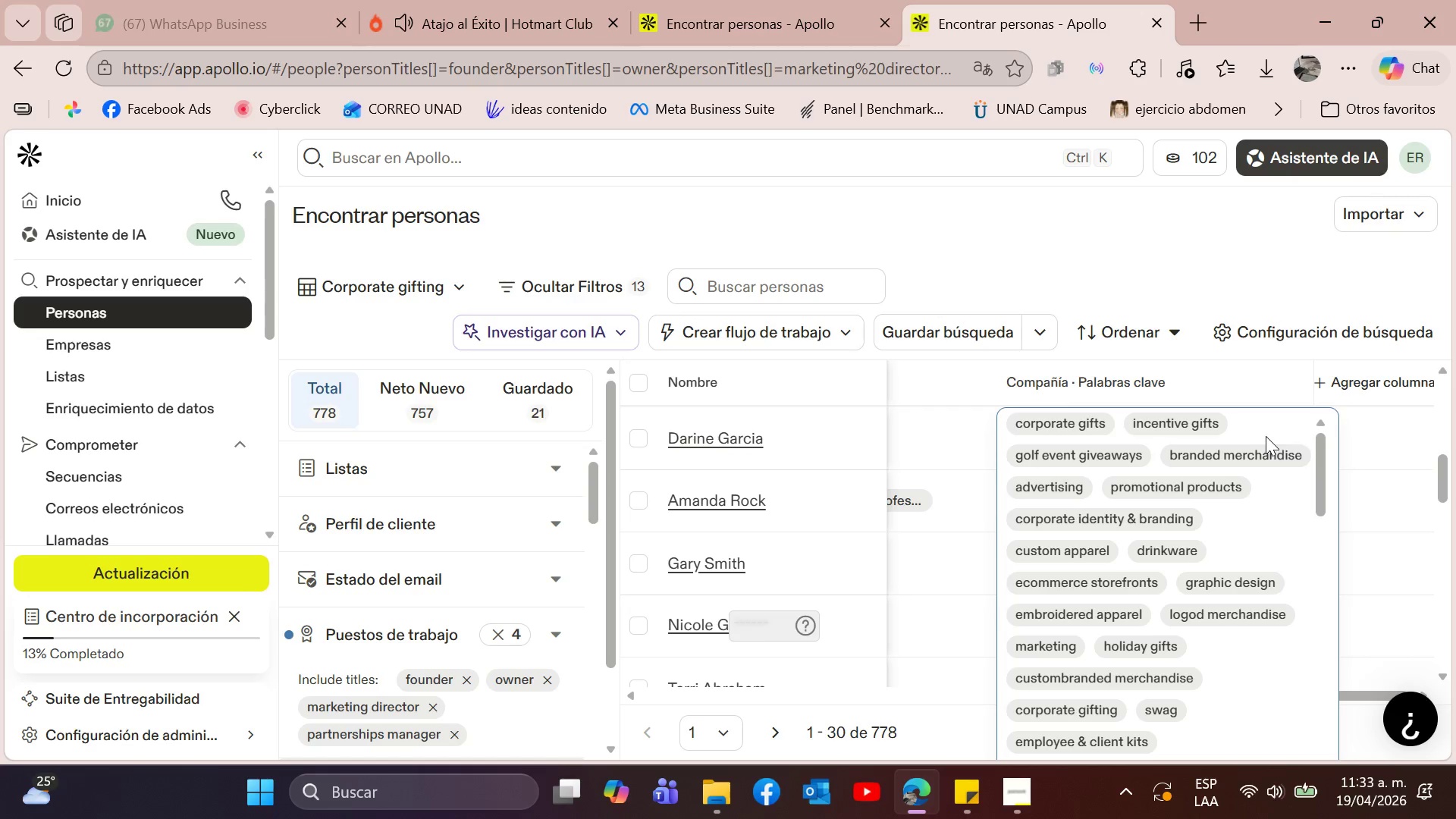 
scroll: coordinate [1306, 513], scroll_direction: down, amount: 9.0
 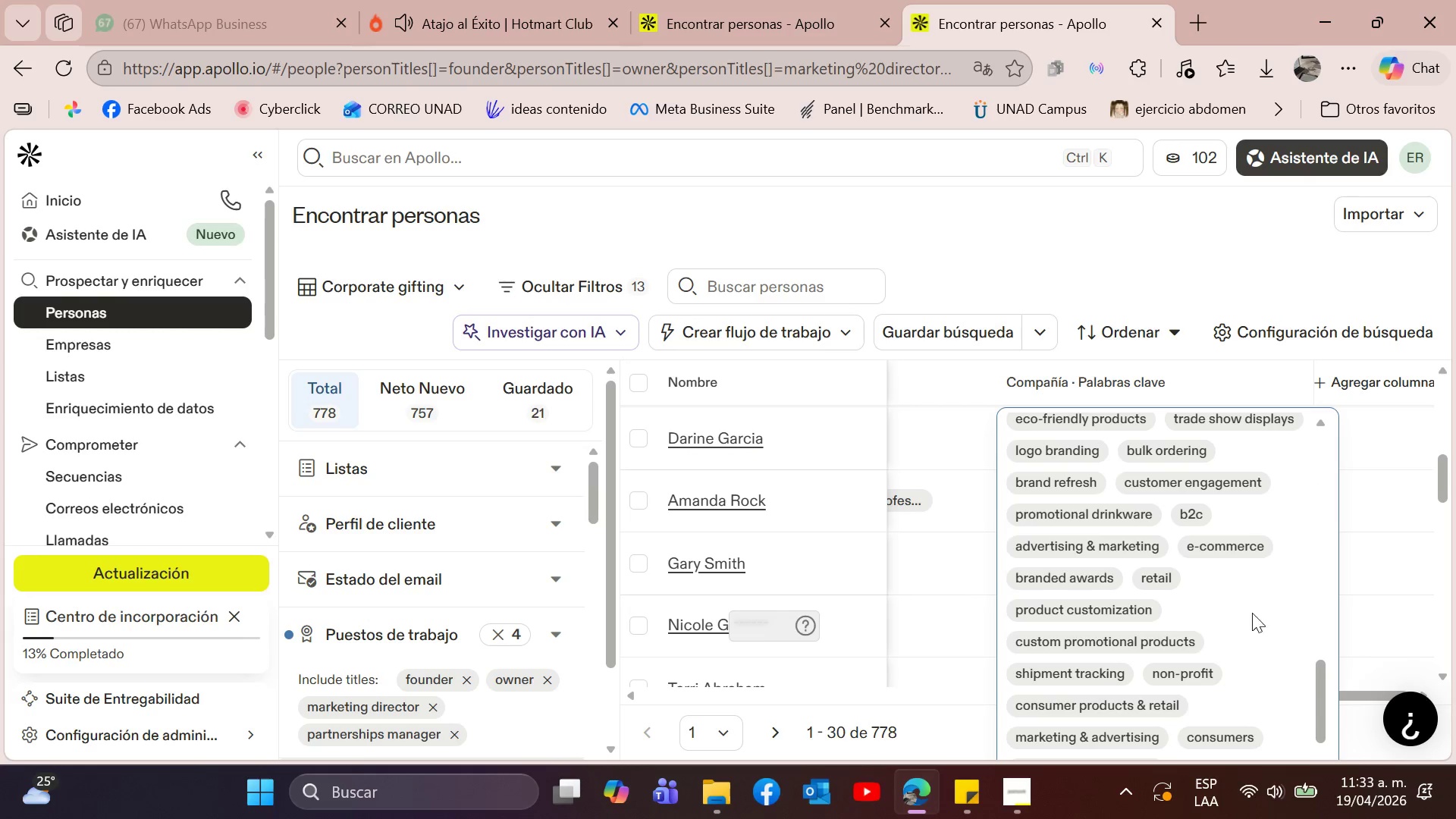 
scroll: coordinate [1242, 625], scroll_direction: up, amount: 5.0
 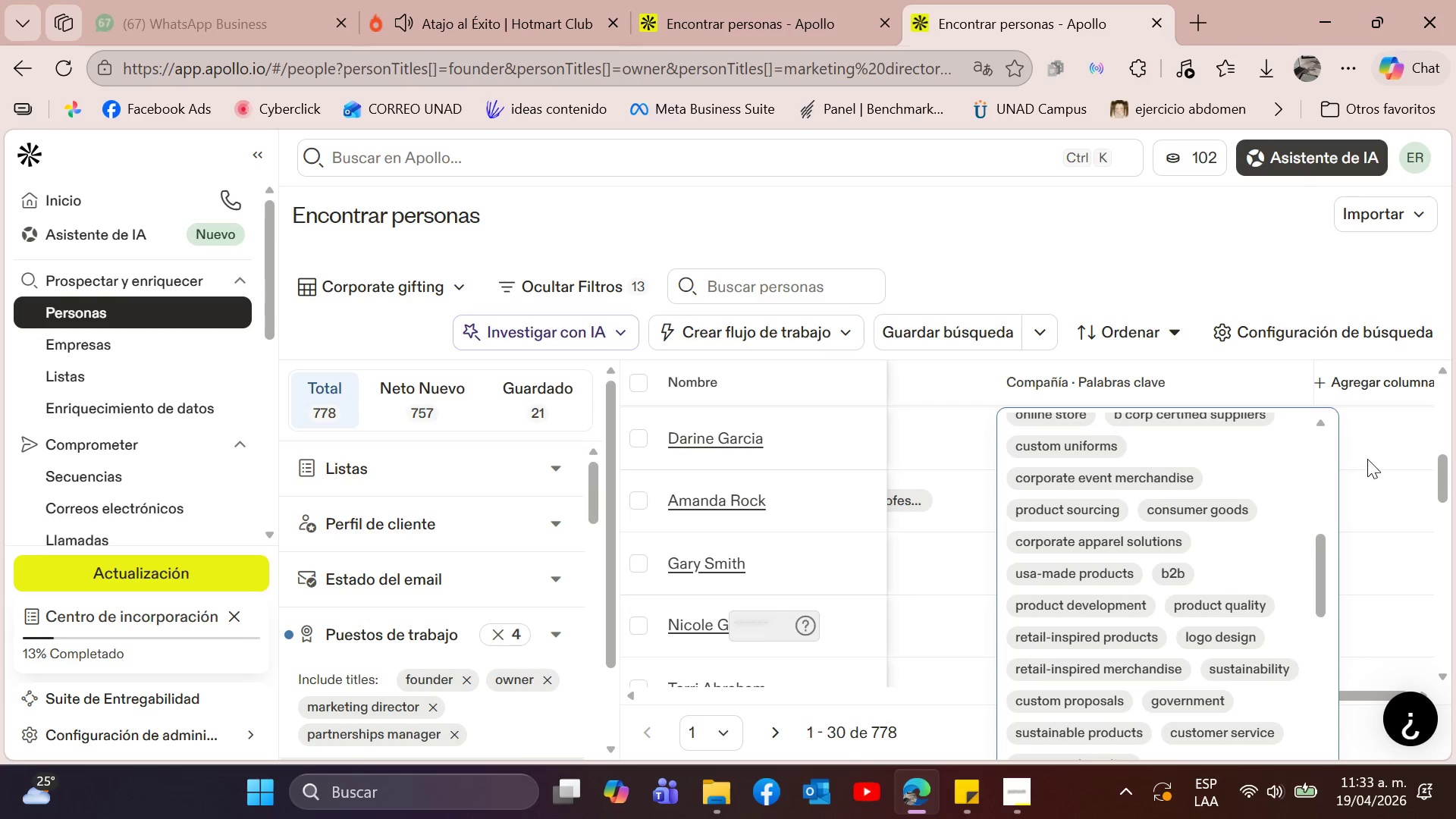 
left_click([1365, 425])
 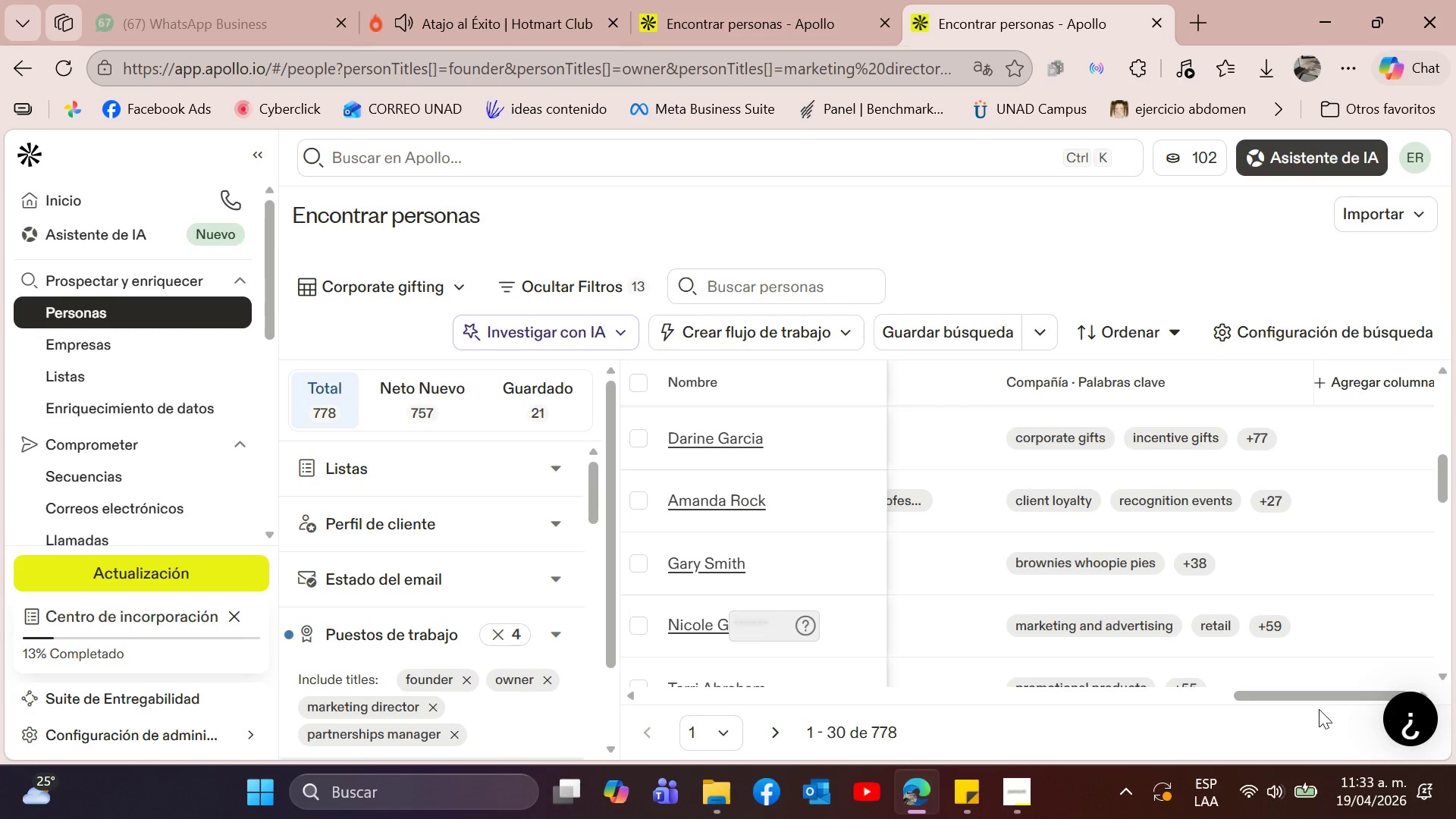 
left_click_drag(start_coordinate=[1314, 695], to_coordinate=[693, 713])
 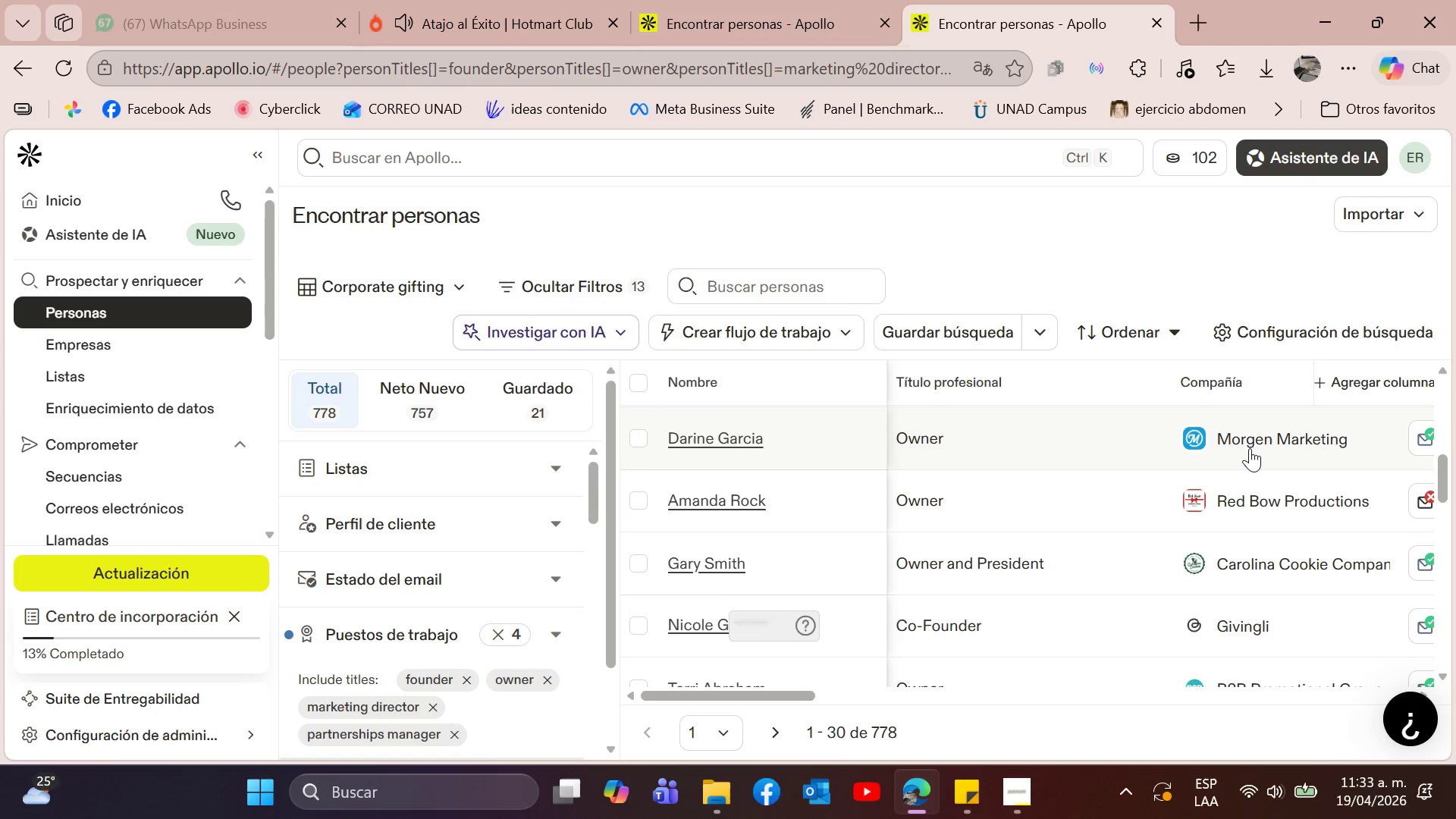 
left_click([1250, 447])
 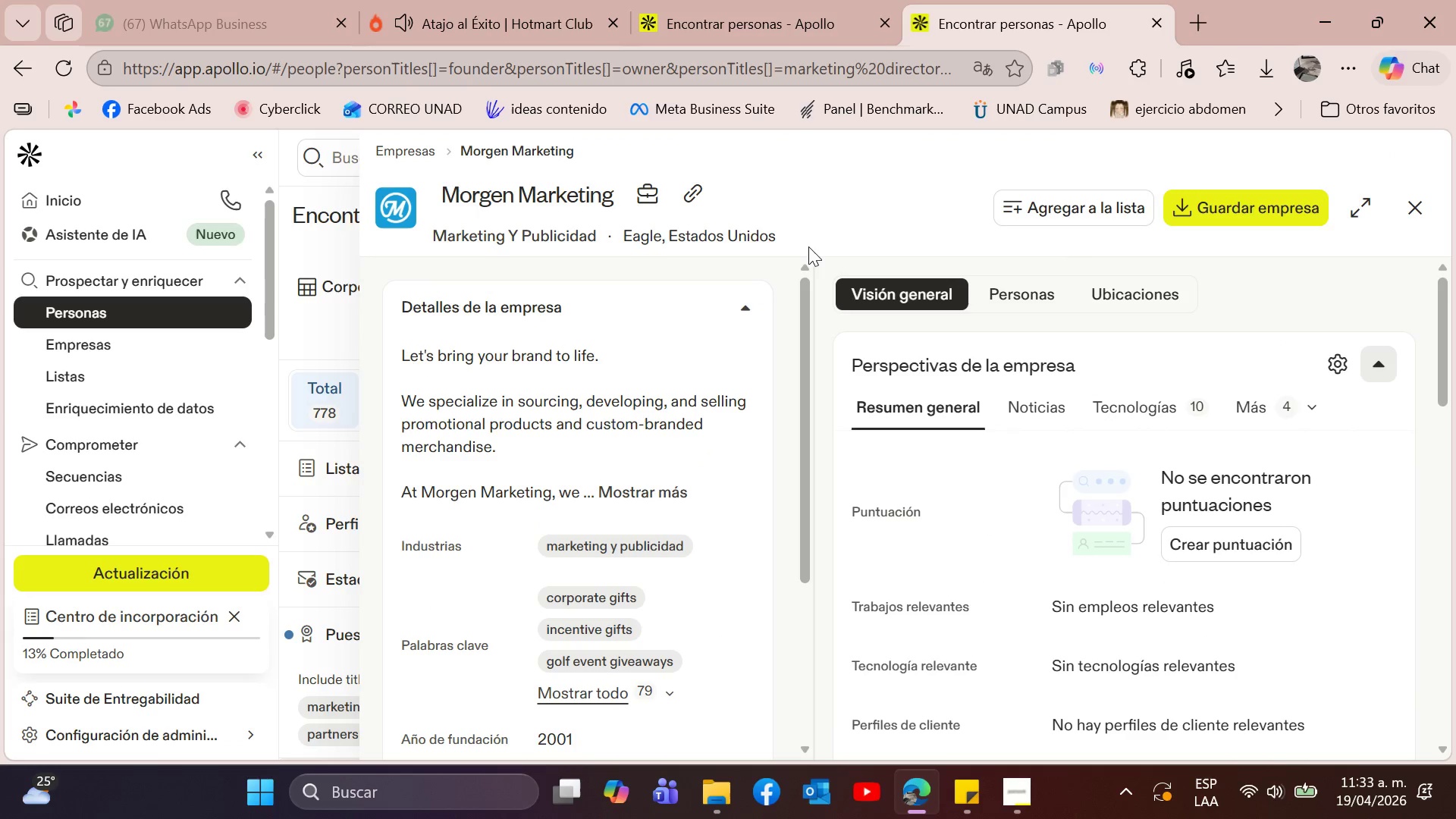 
wait(5.19)
 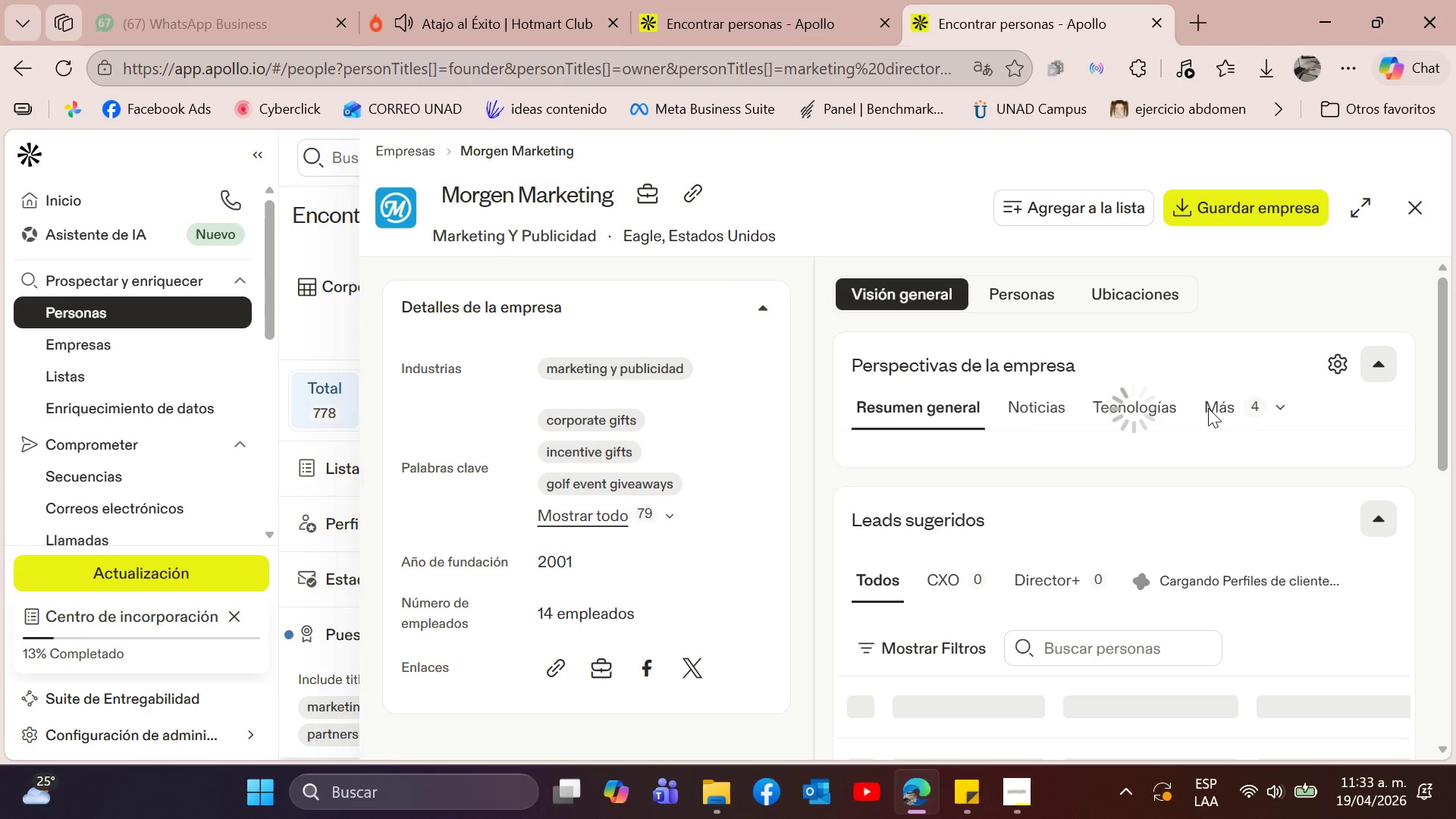 
left_click([1417, 213])
 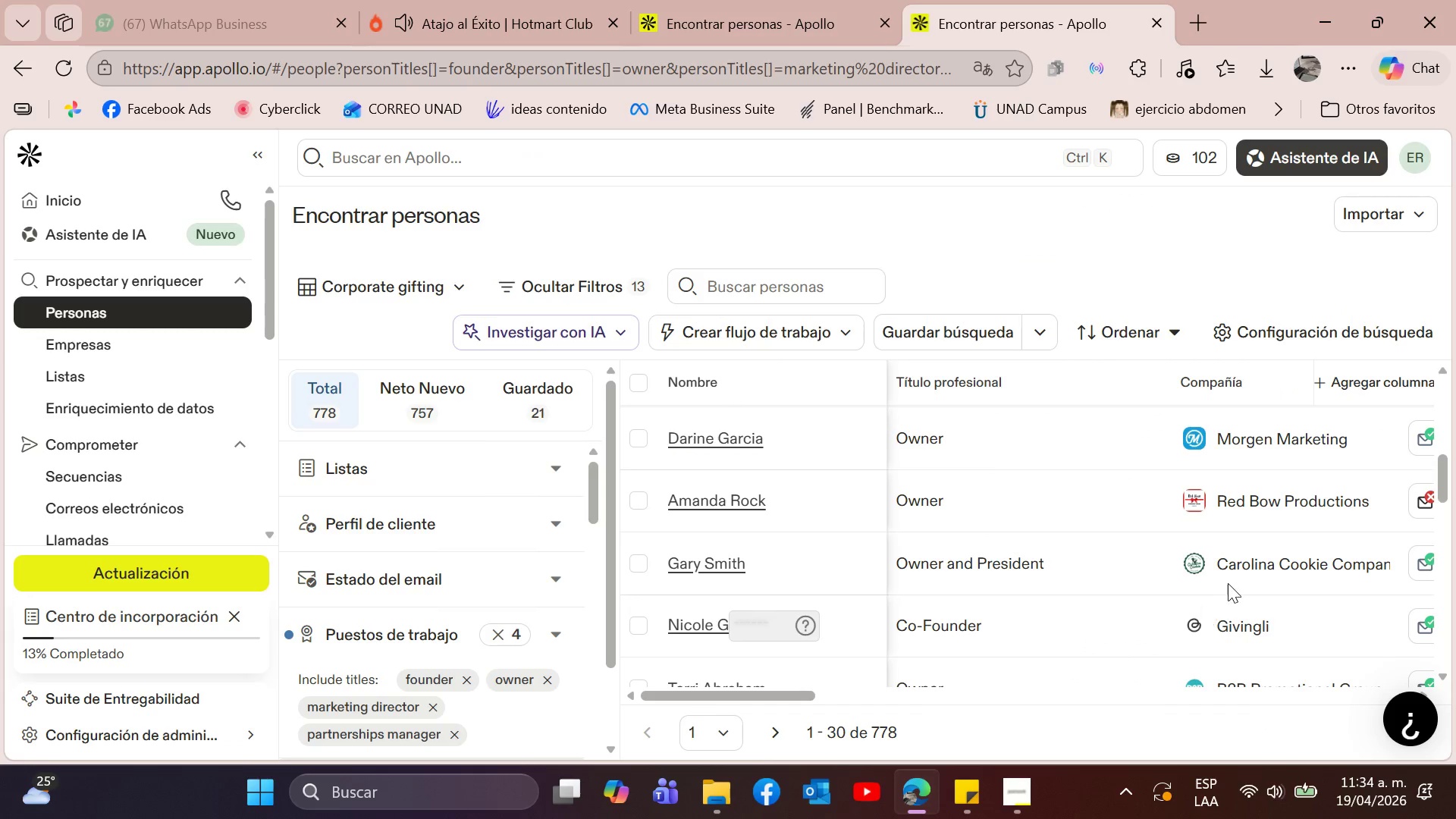 
scroll: coordinate [1307, 560], scroll_direction: down, amount: 7.0
 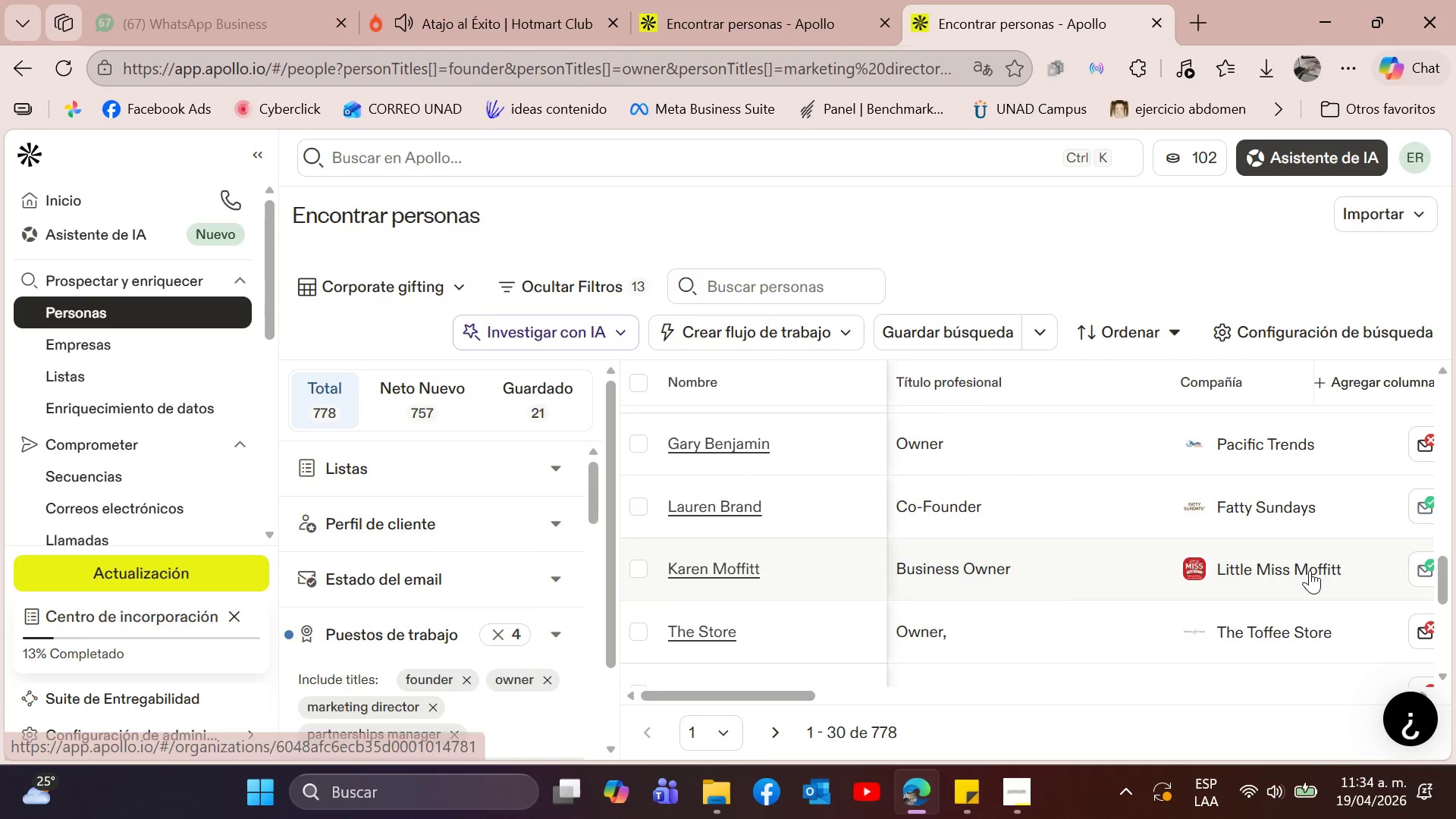 
scroll: coordinate [1311, 578], scroll_direction: up, amount: 2.0
 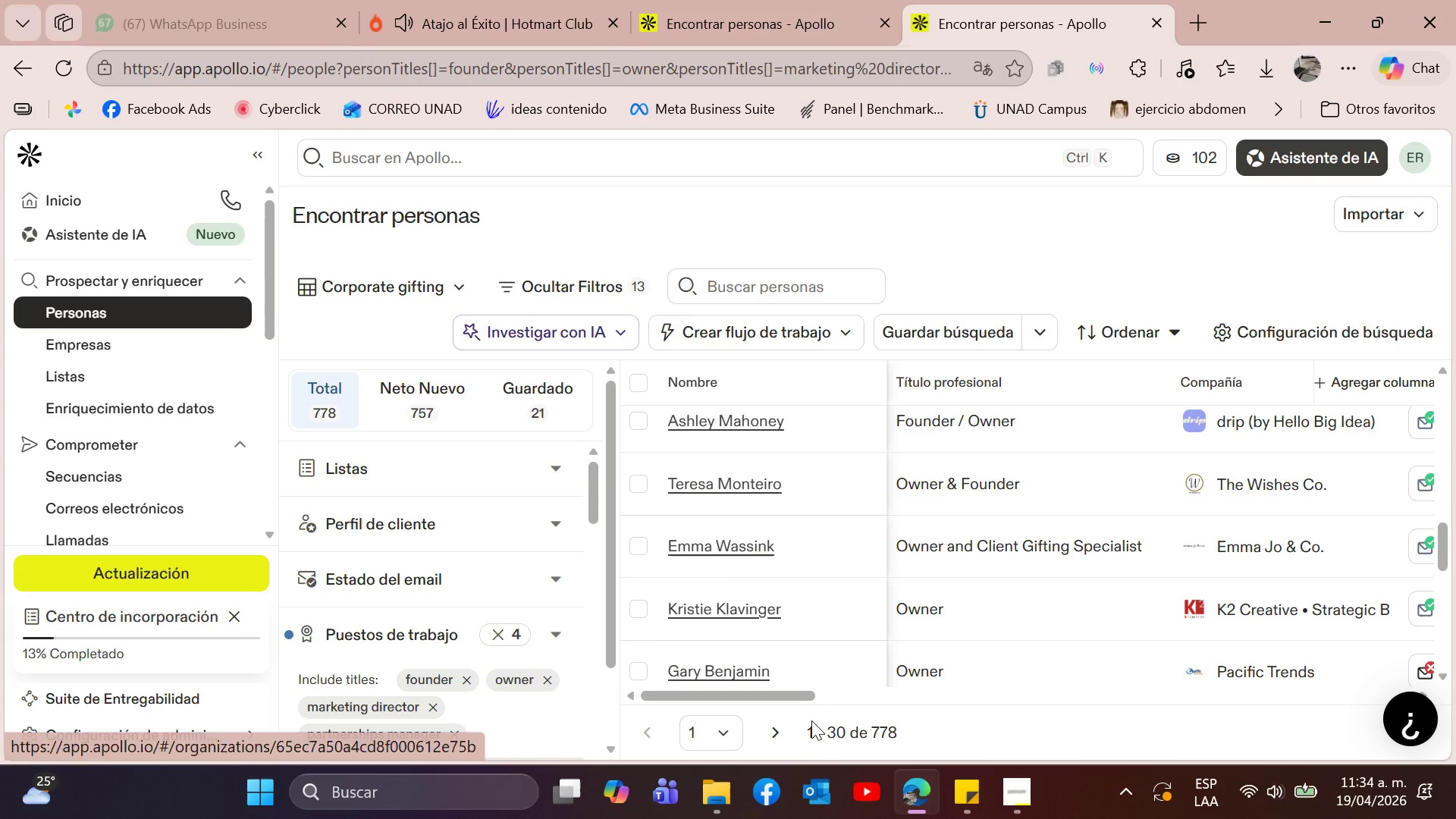 
double_click([1298, 491])
 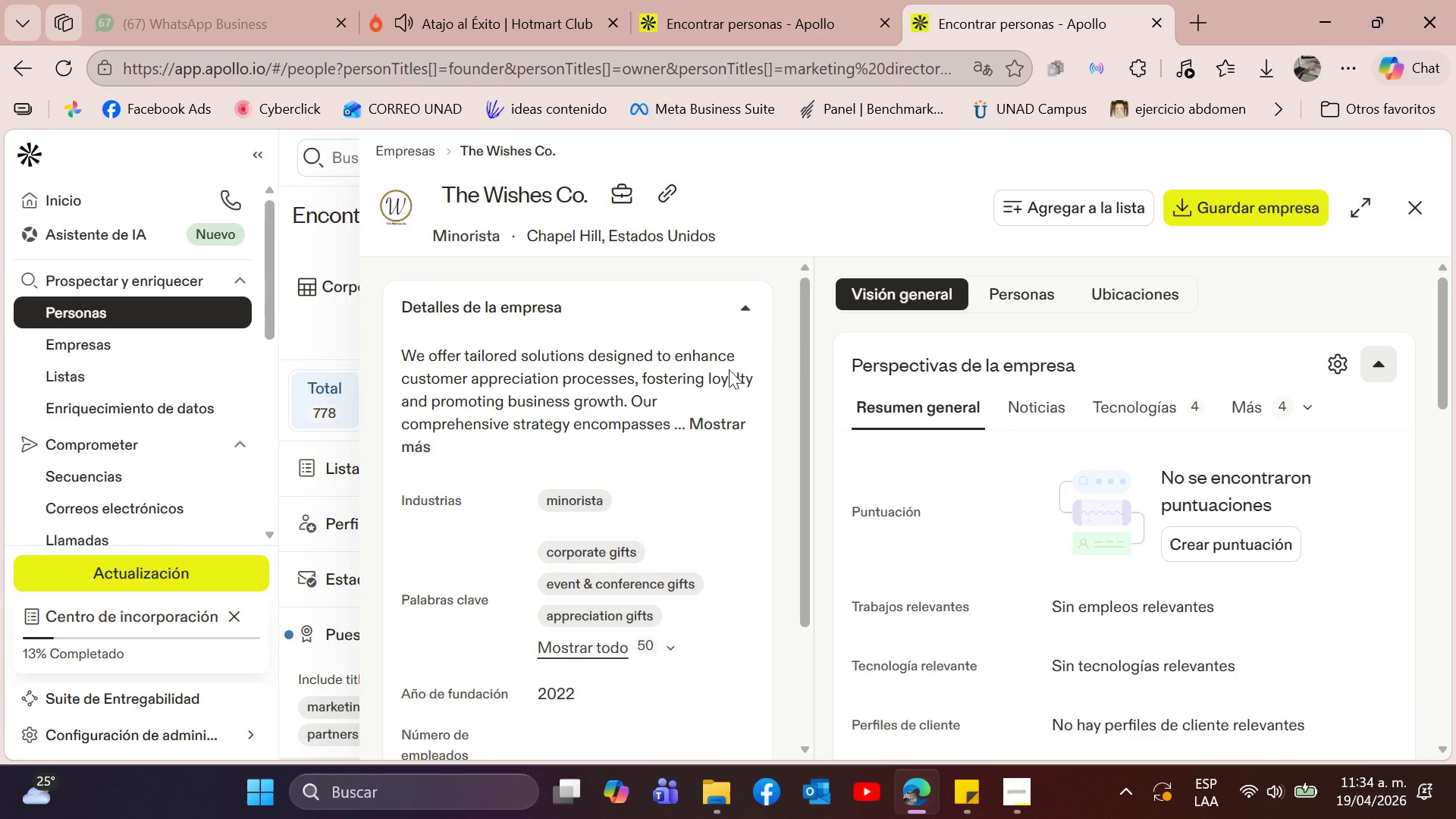 
left_click([727, 422])
 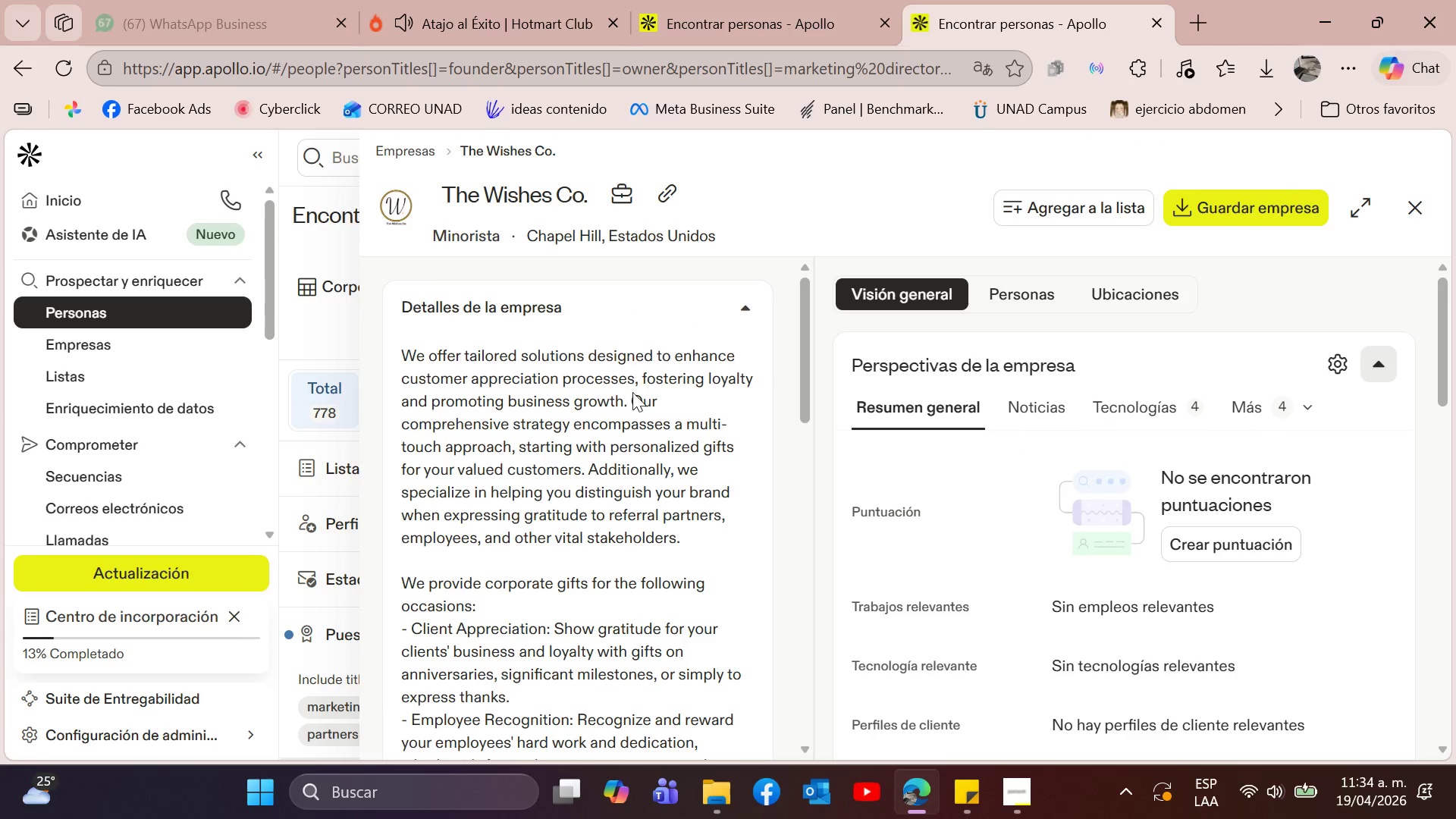 
scroll: coordinate [635, 394], scroll_direction: down, amount: 1.0
 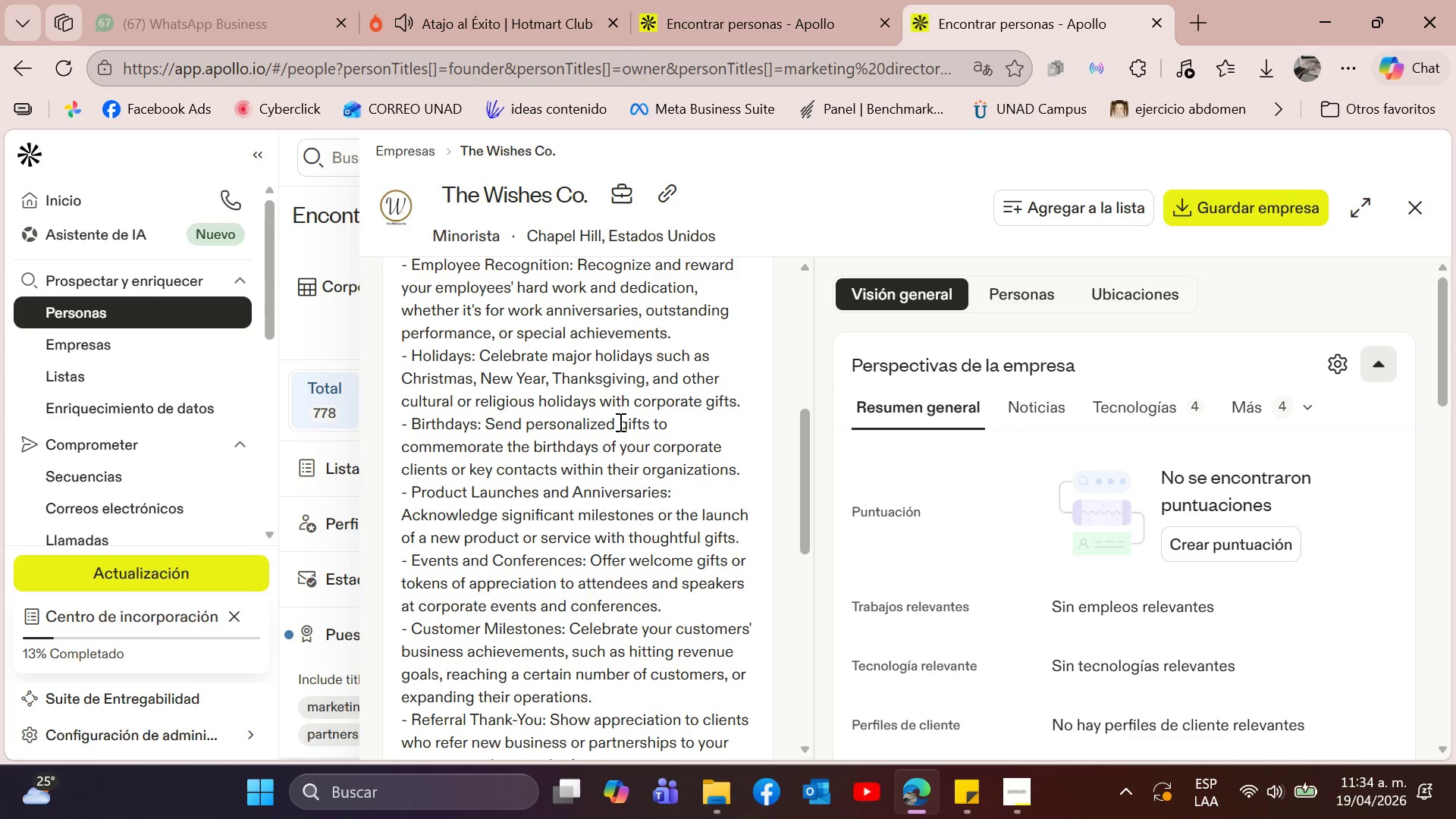 
left_click_drag(start_coordinate=[497, 431], to_coordinate=[529, 431])
 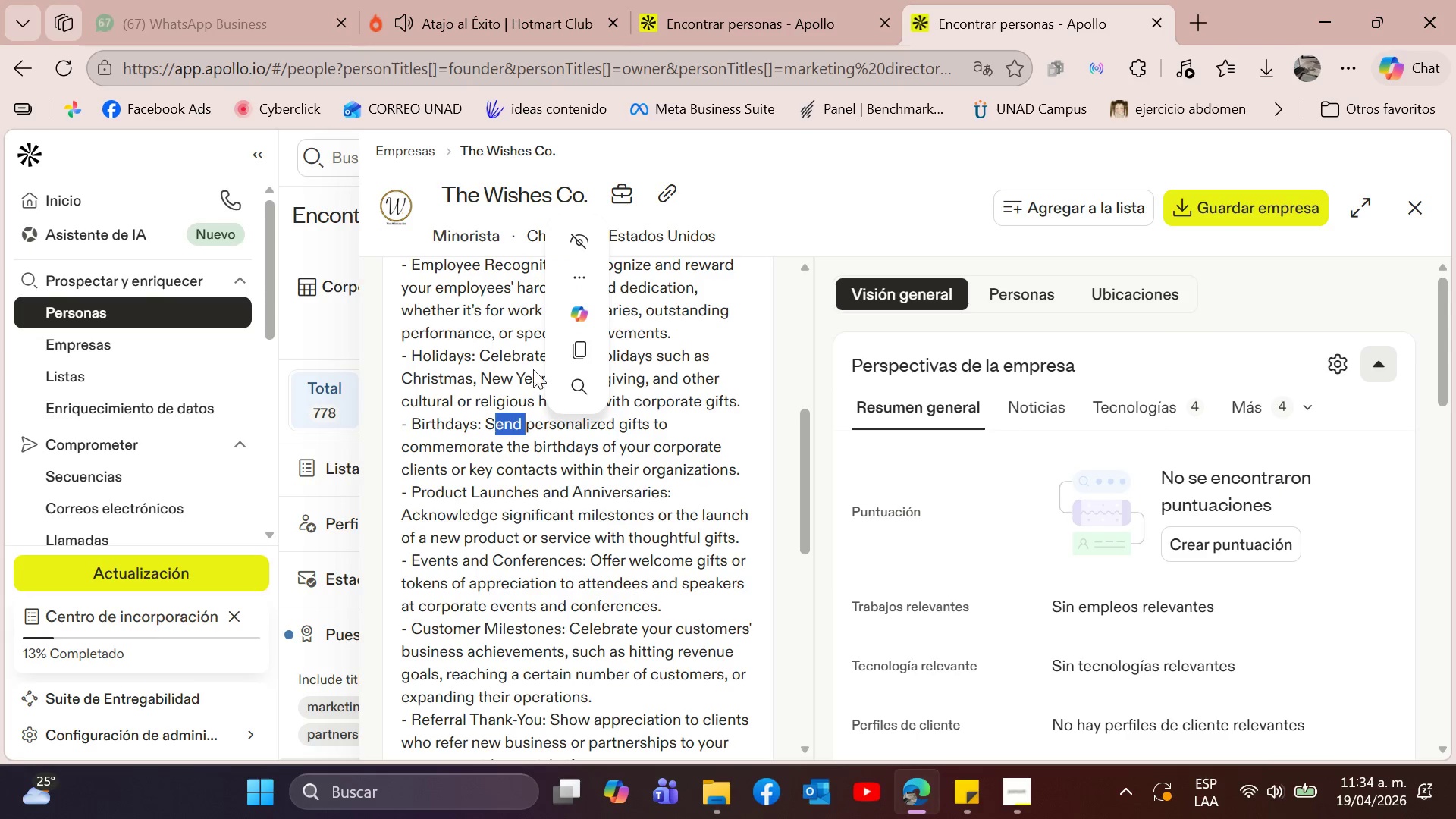 
left_click([537, 359])
 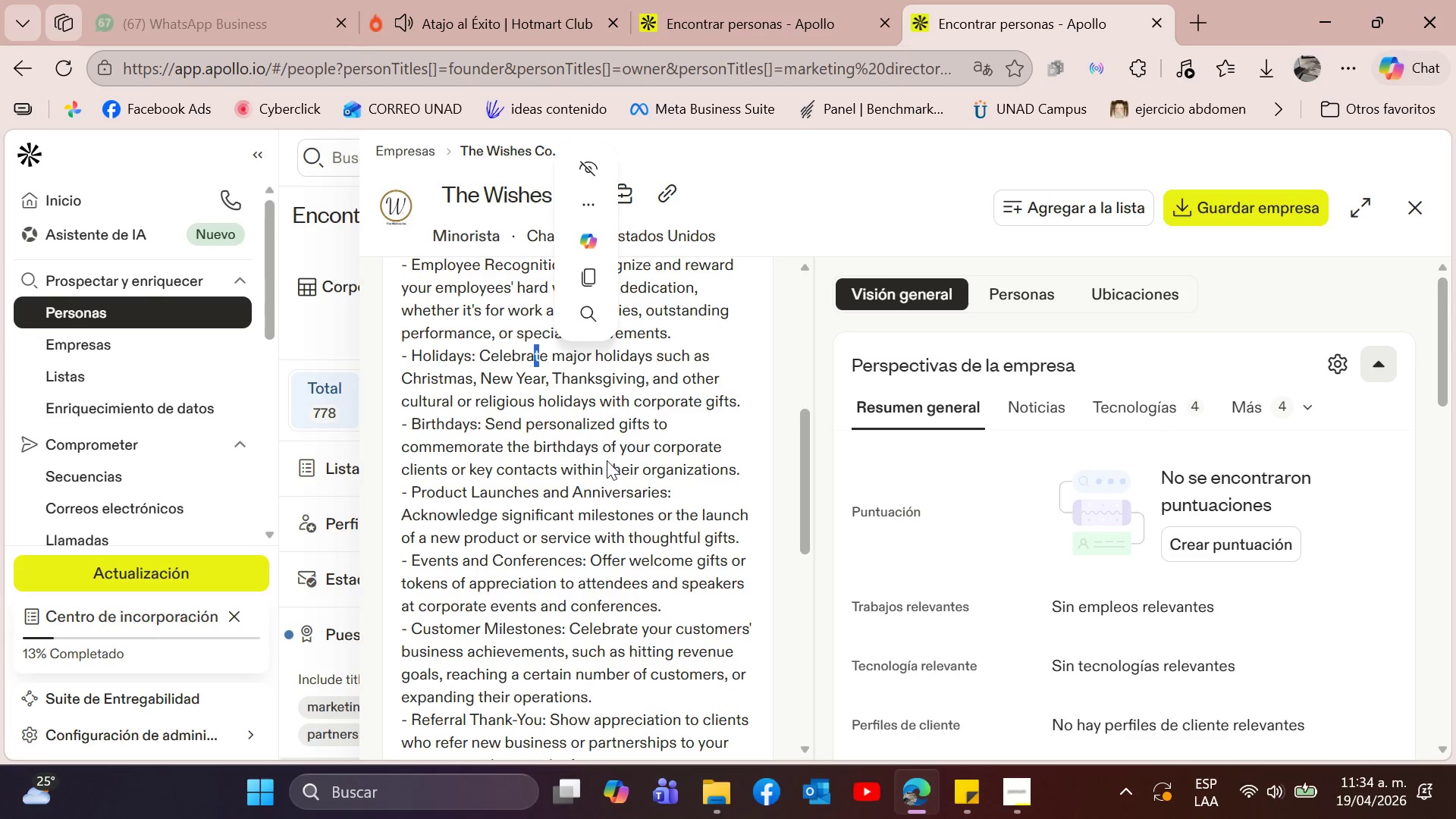 
scroll: coordinate [626, 519], scroll_direction: up, amount: 9.0
 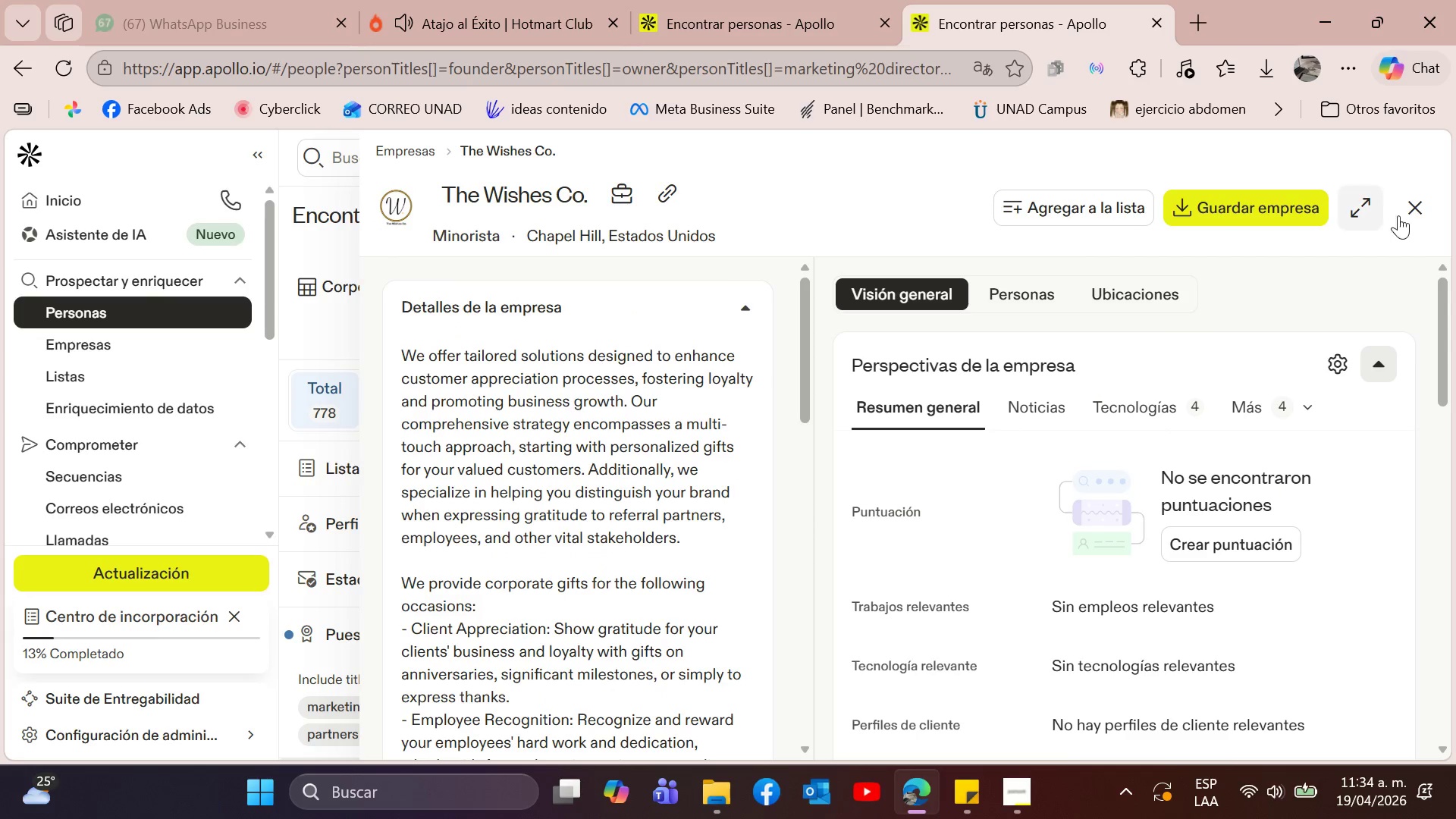 
left_click([1410, 209])
 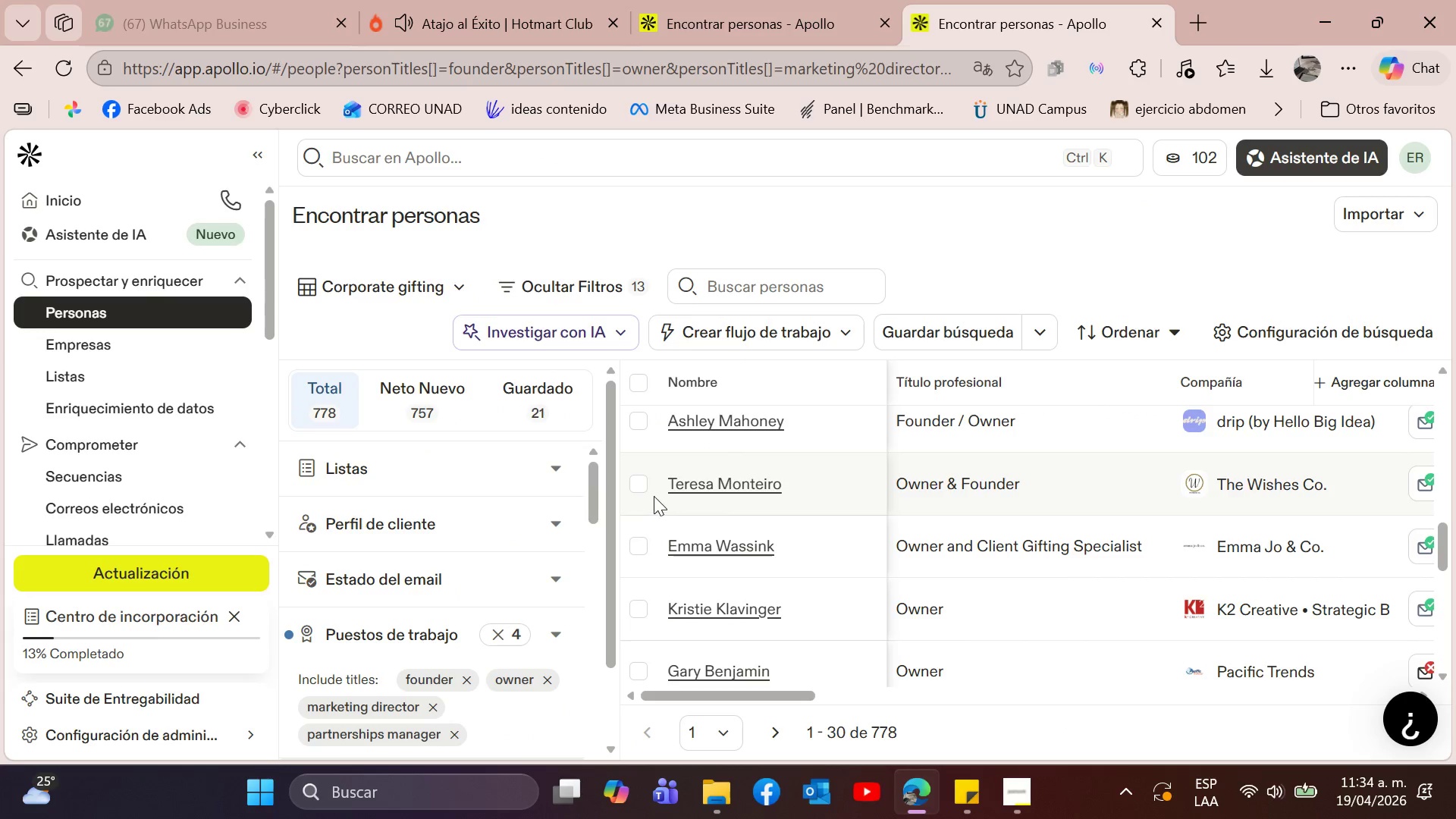 
left_click([635, 480])
 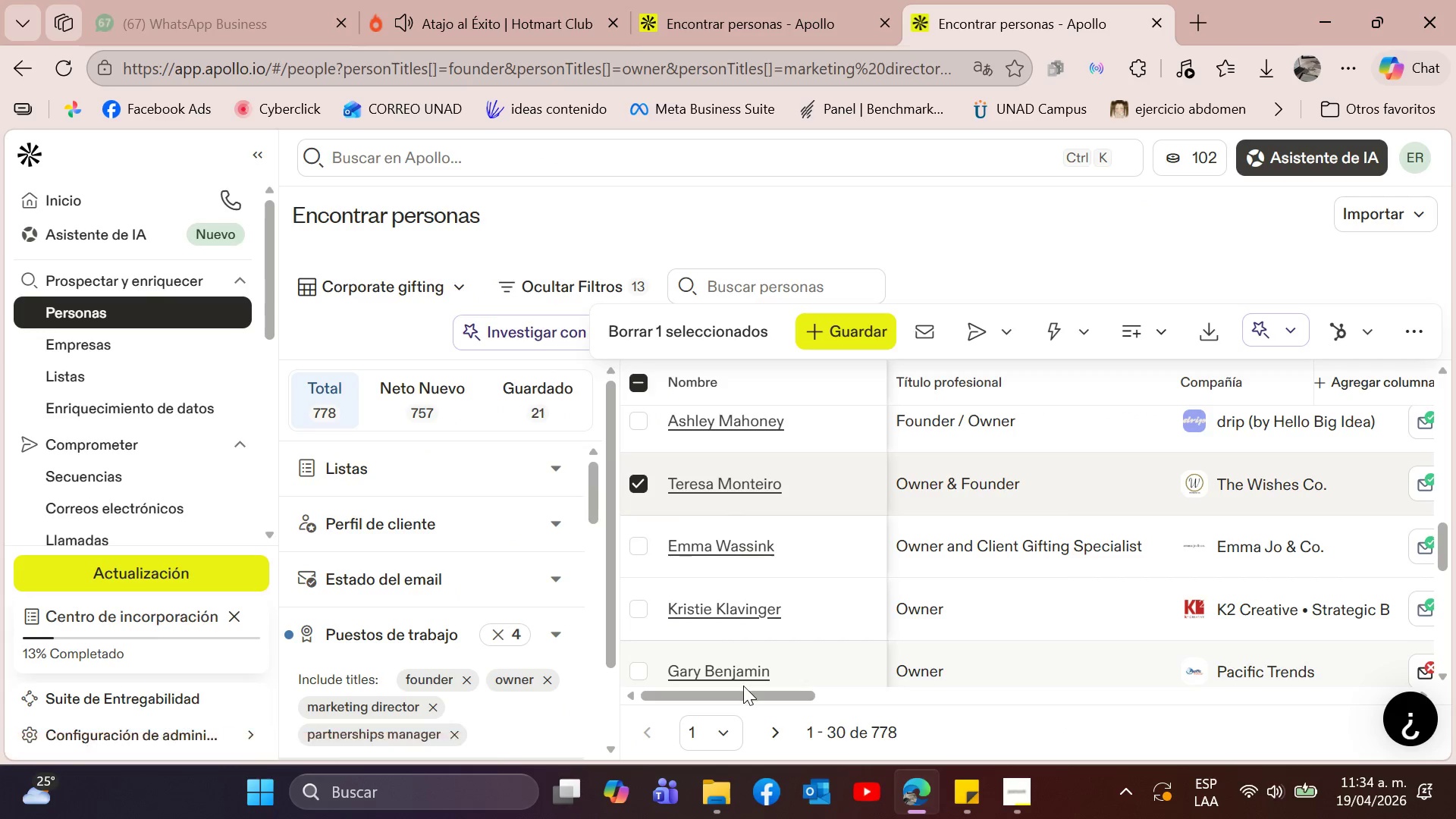 
left_click_drag(start_coordinate=[751, 699], to_coordinate=[699, 731])
 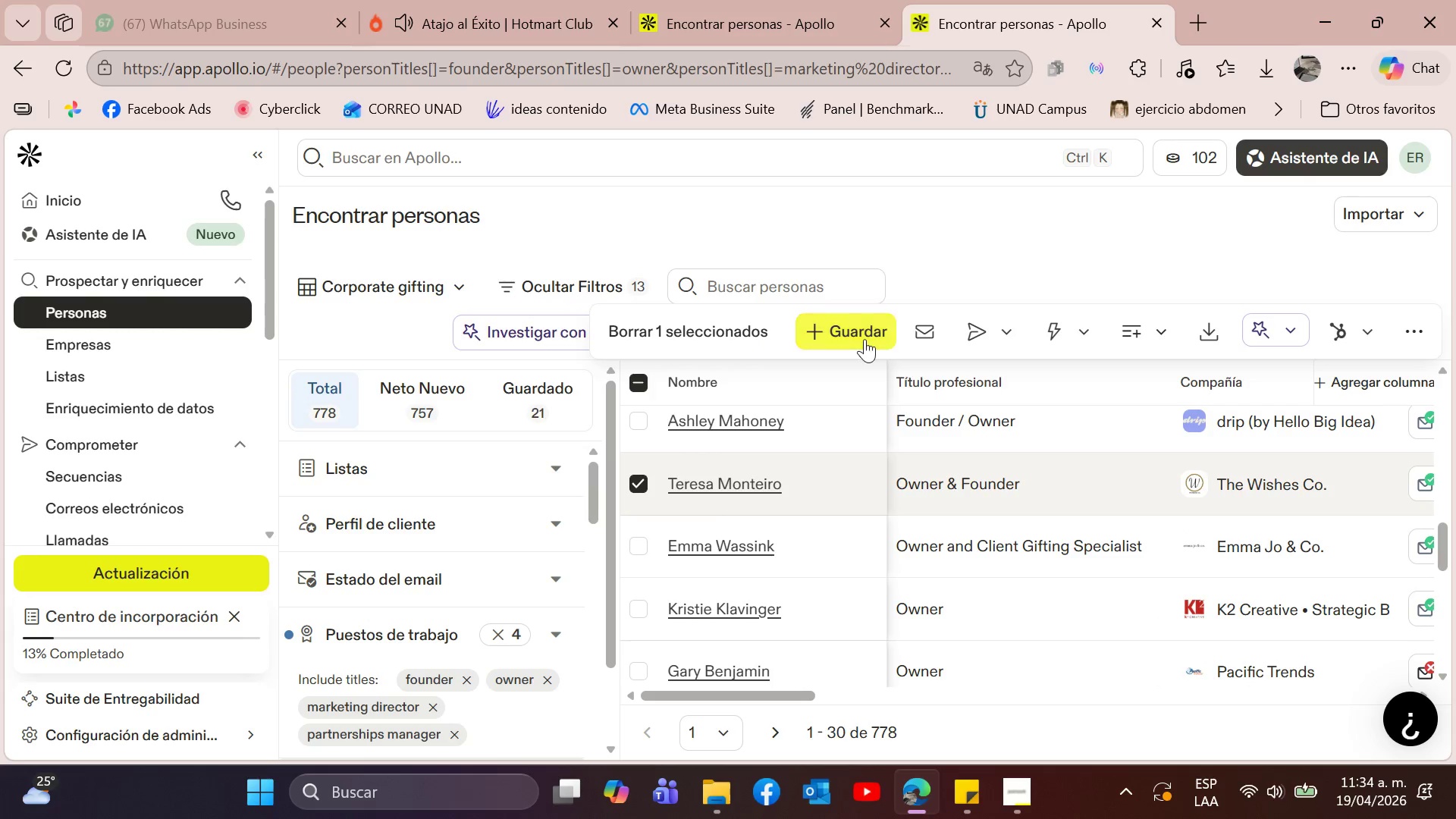 
left_click([864, 339])
 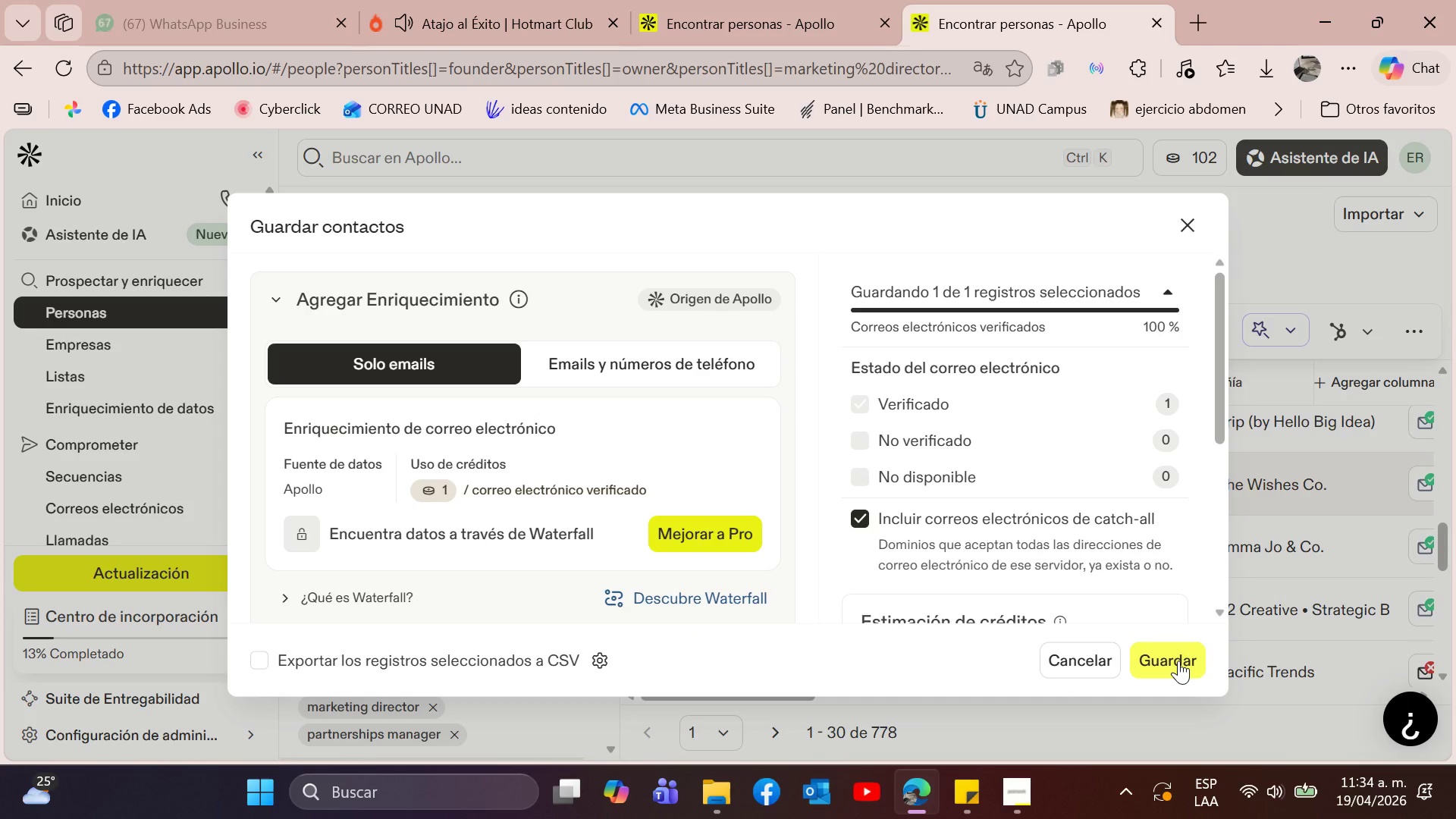 
left_click([1178, 661])
 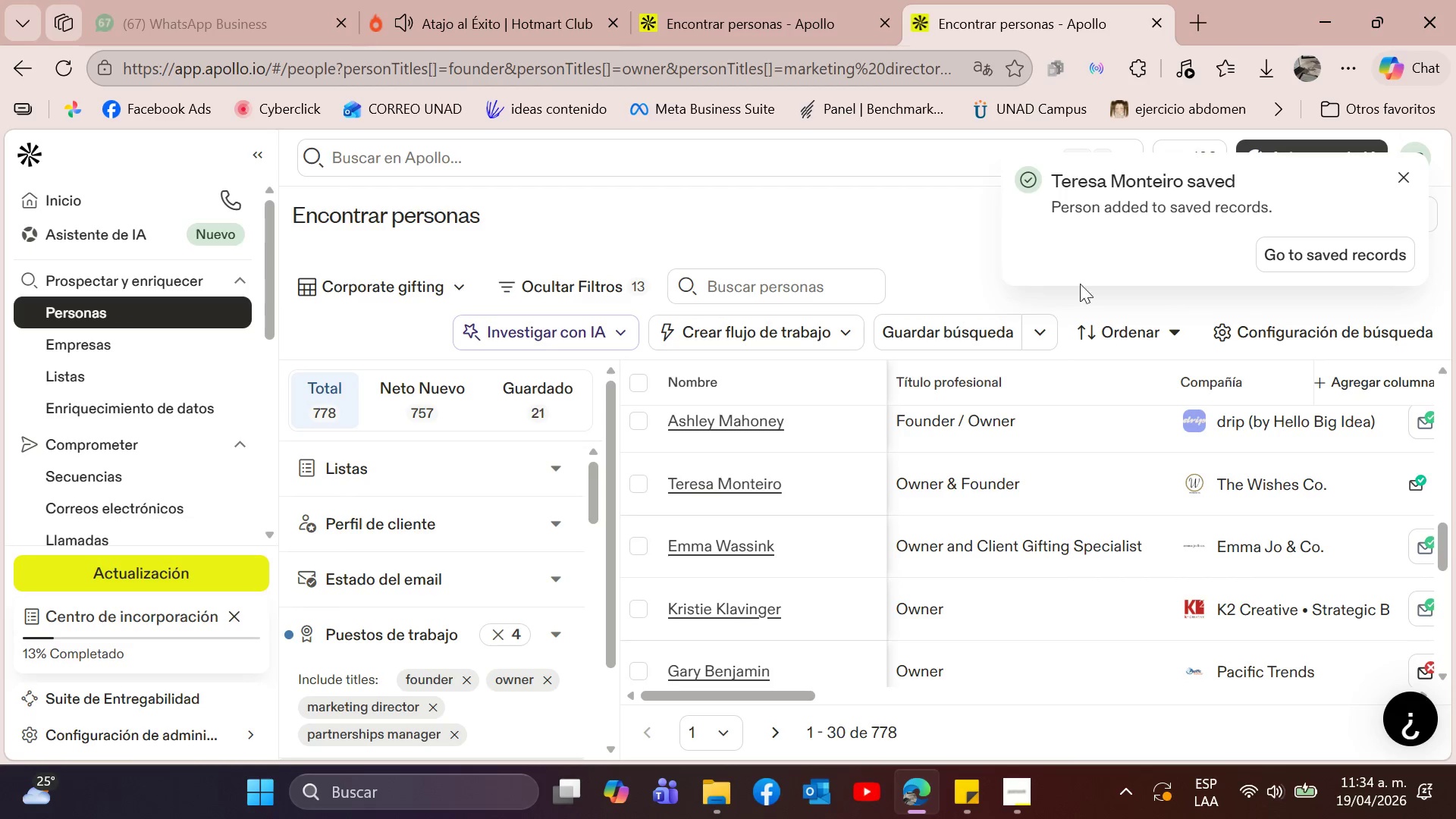 
wait(7.28)
 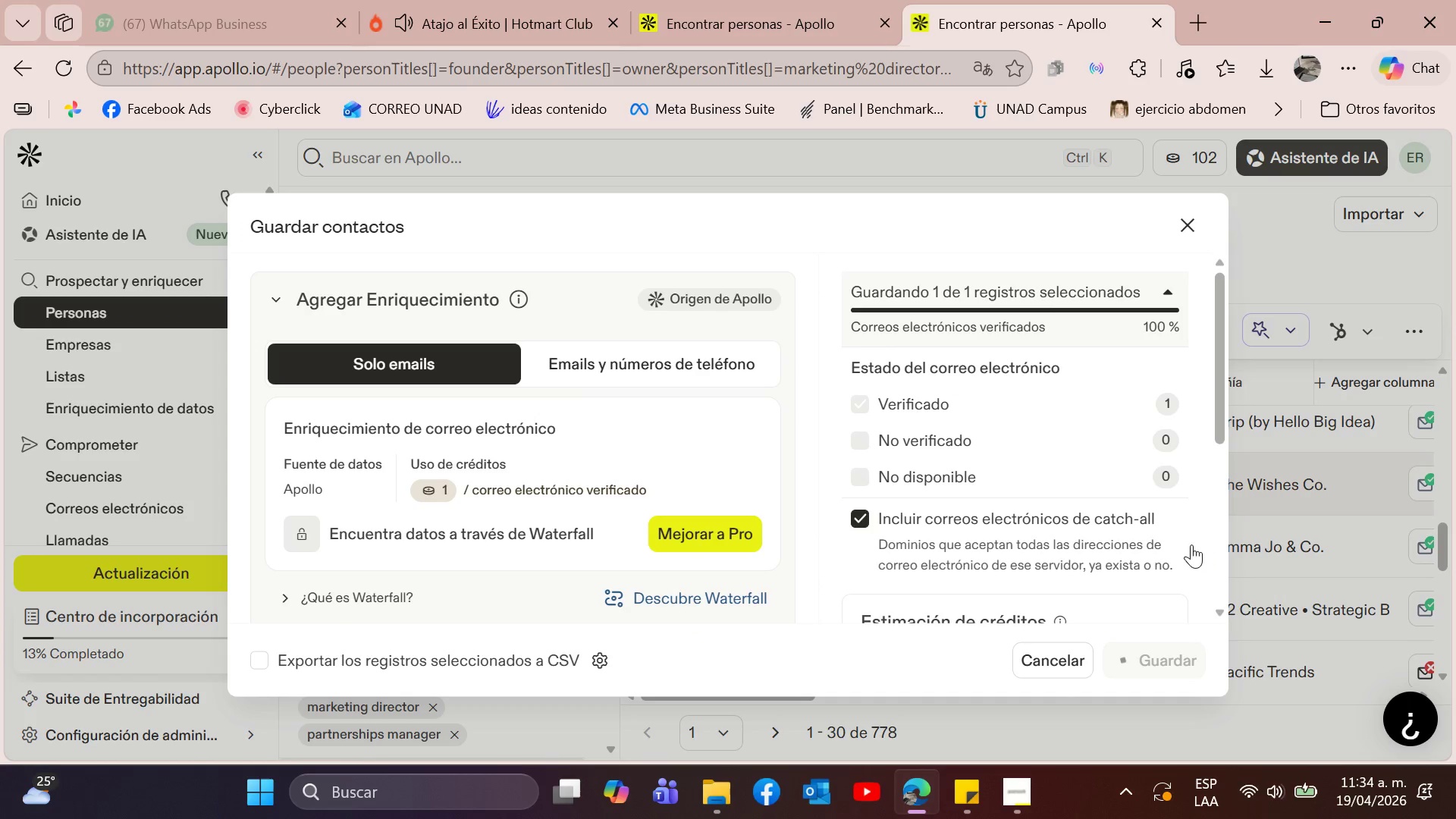 
scroll: coordinate [1141, 534], scroll_direction: down, amount: 1.0
 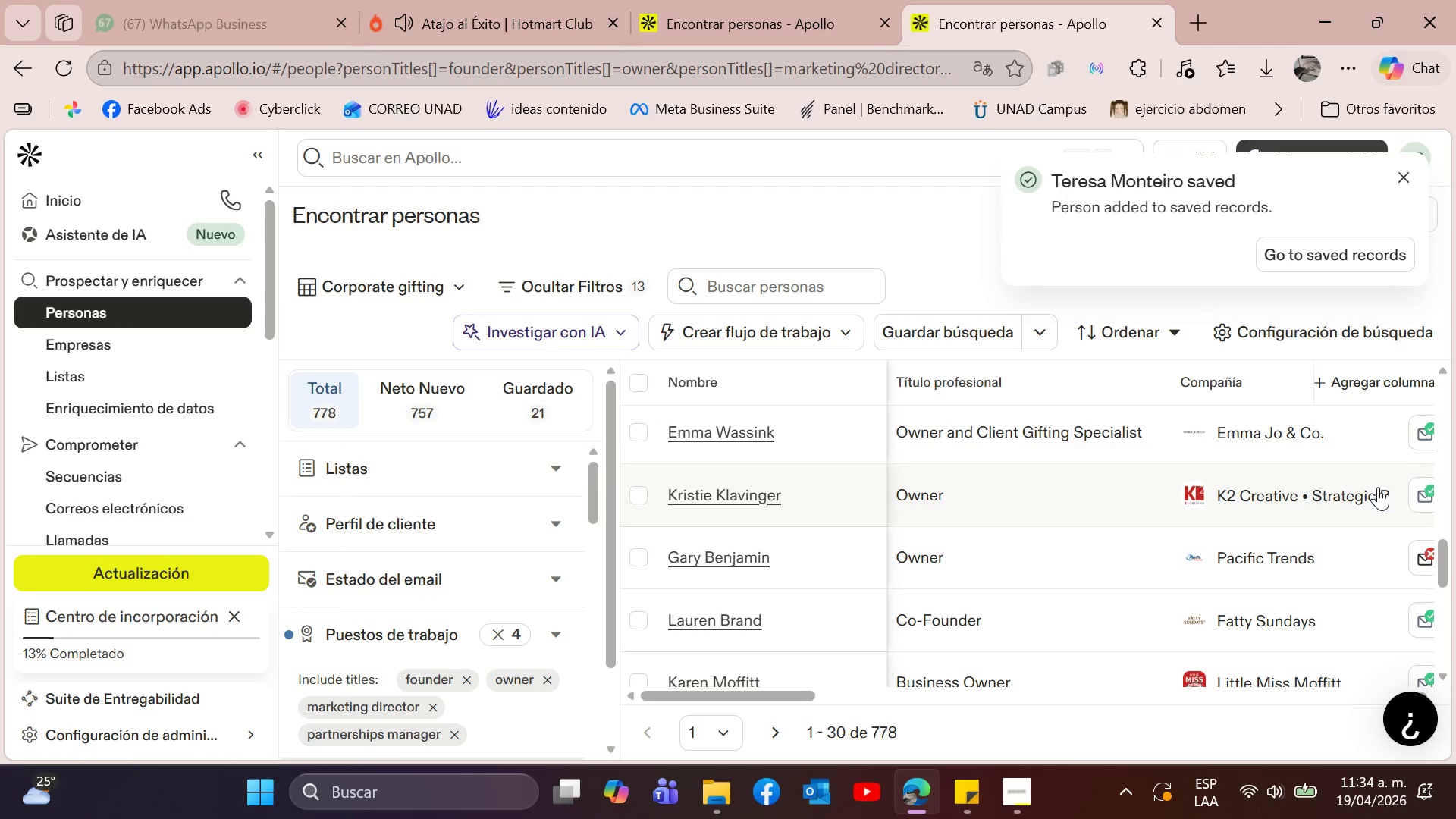 
left_click([1335, 495])
 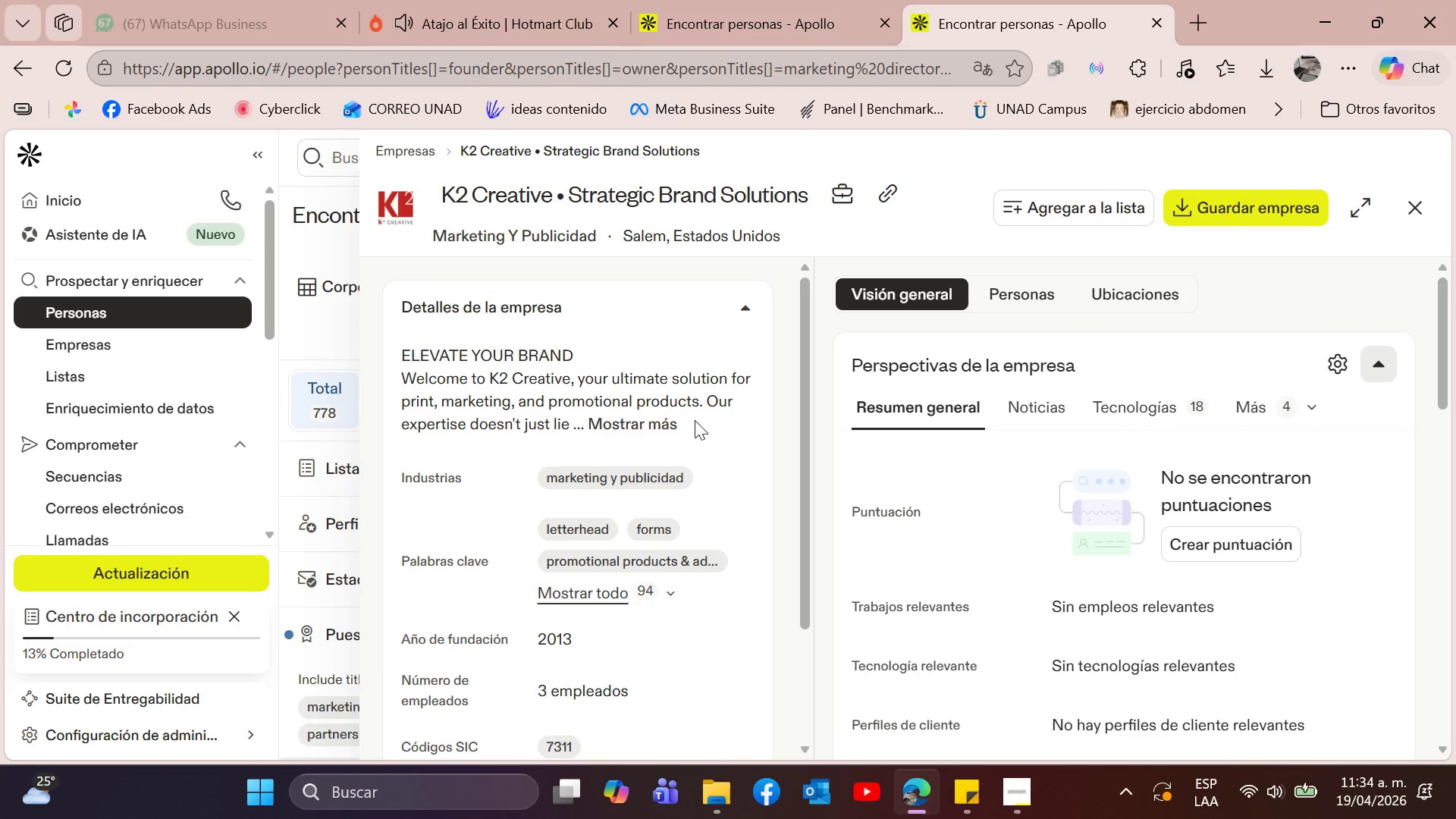 
left_click([661, 428])
 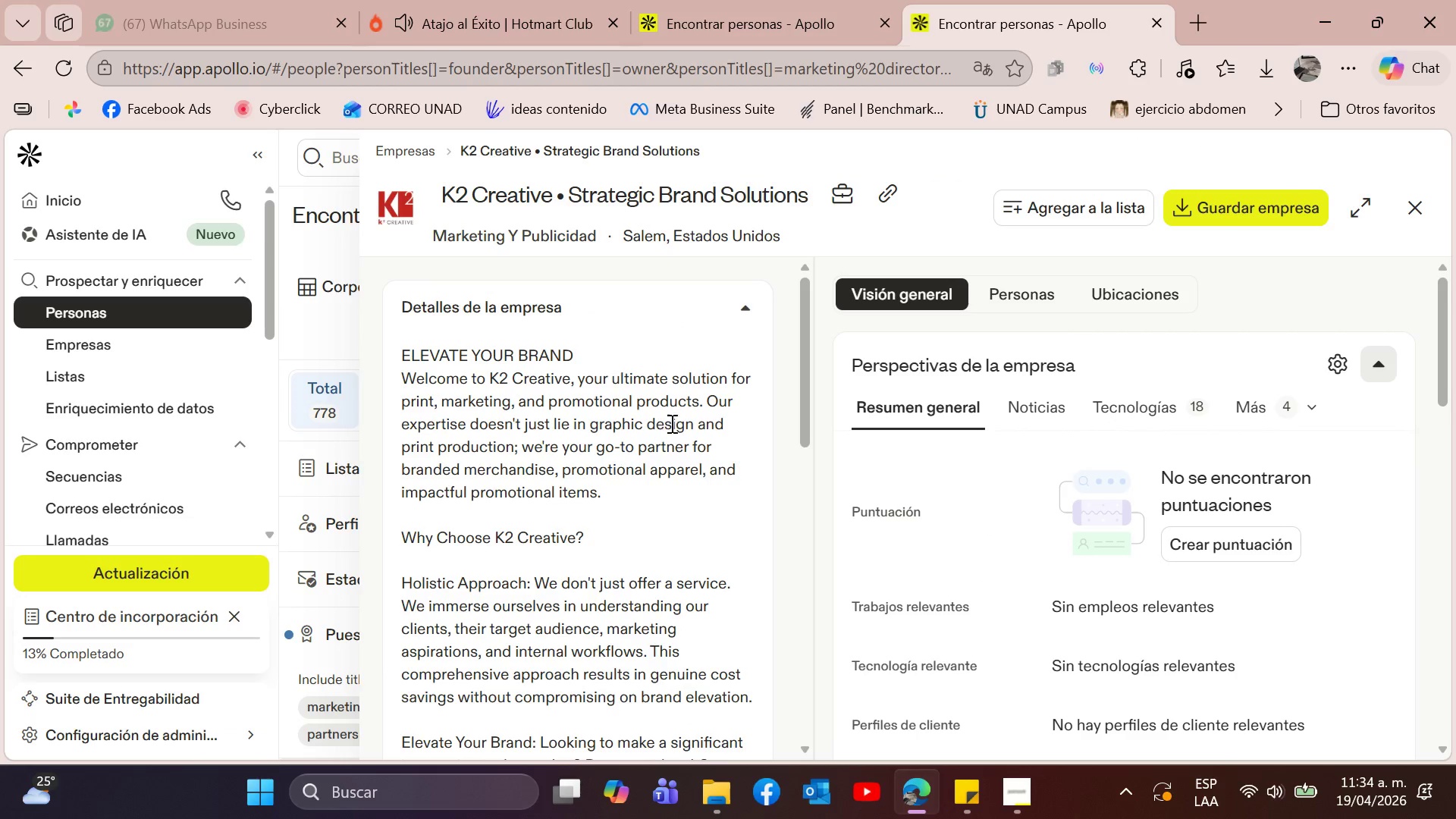 
scroll: coordinate [674, 422], scroll_direction: down, amount: 4.0
 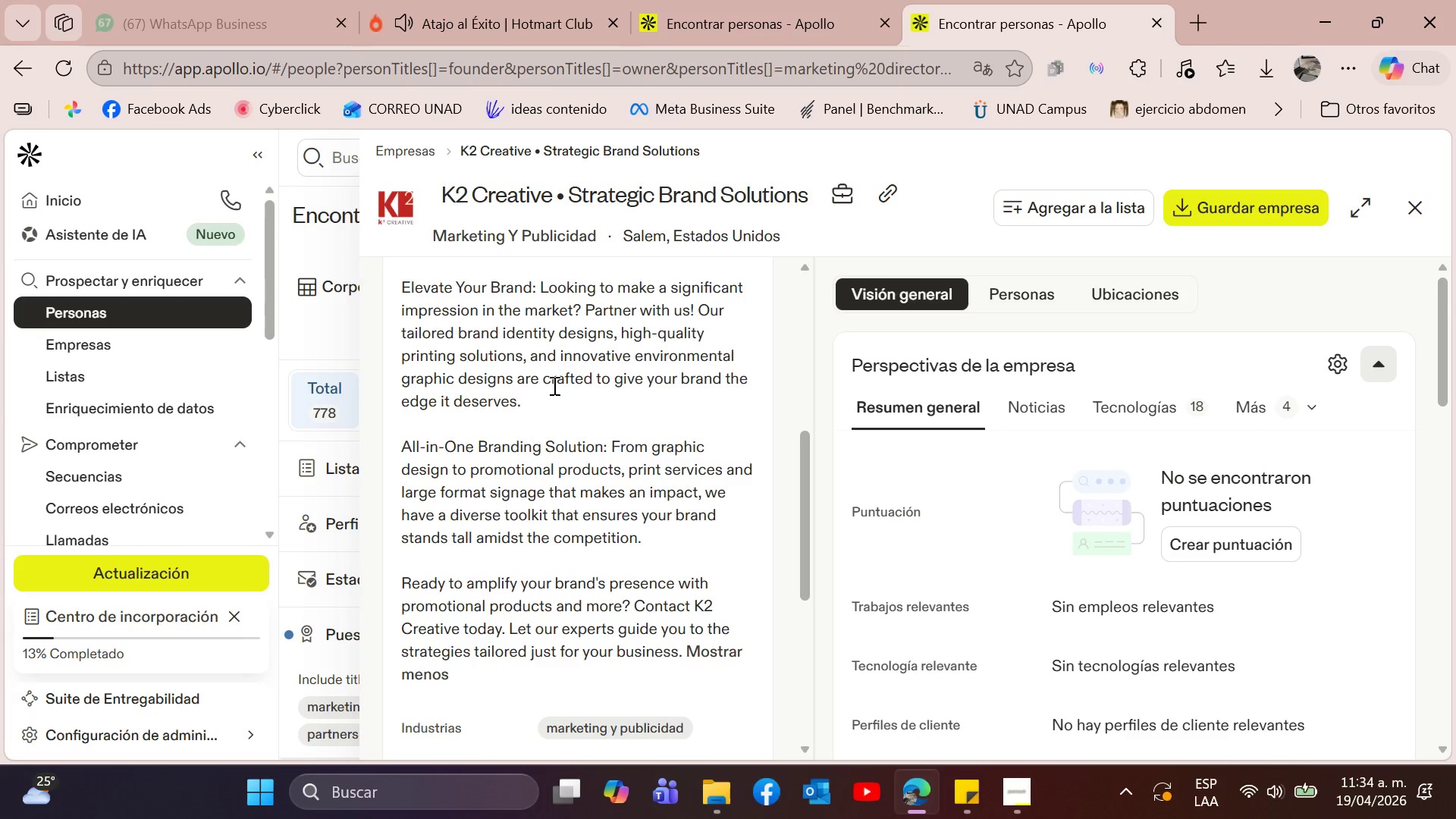 
scroll: coordinate [558, 385], scroll_direction: up, amount: 1.0
 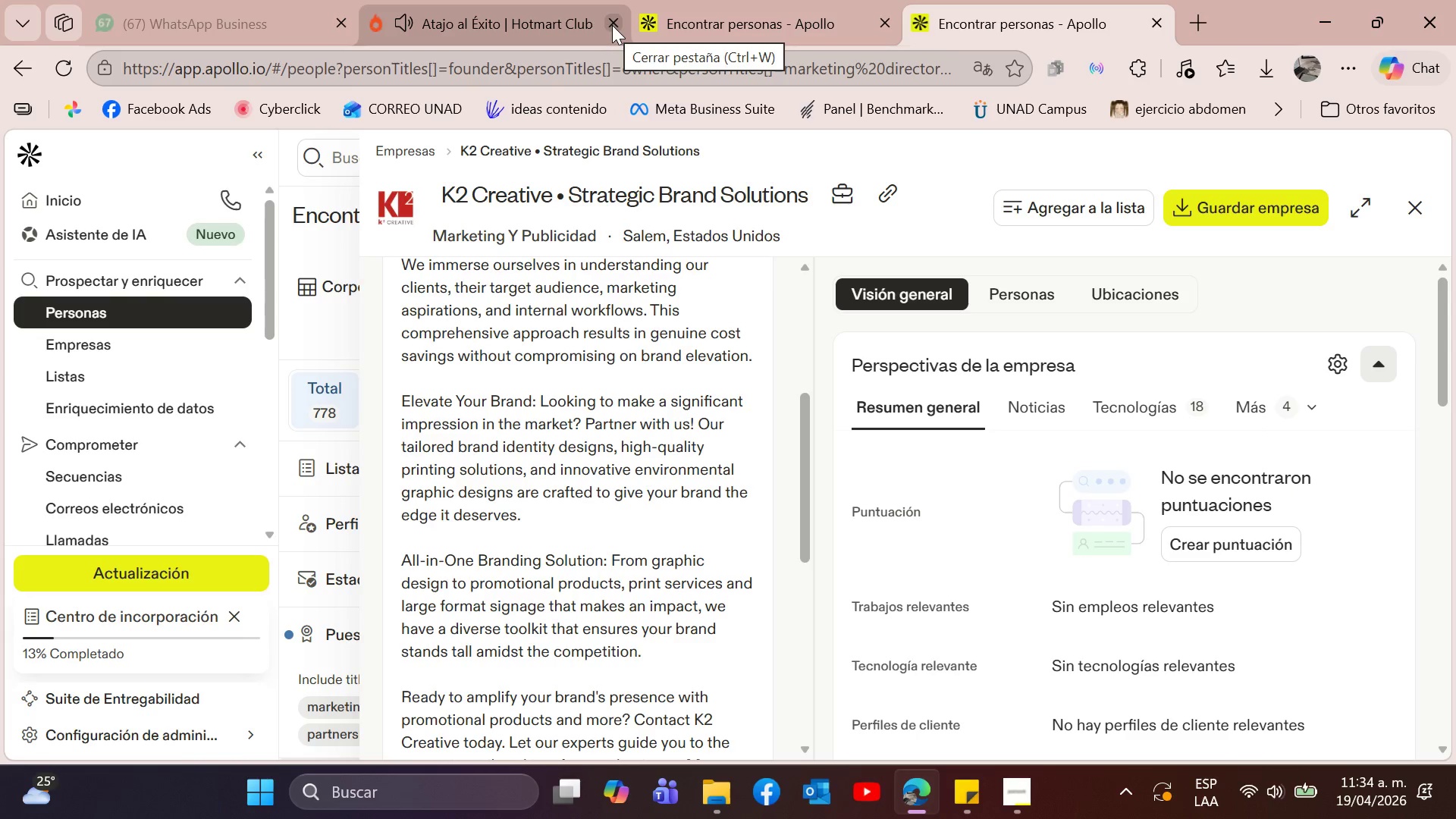 
left_click([612, 25])
 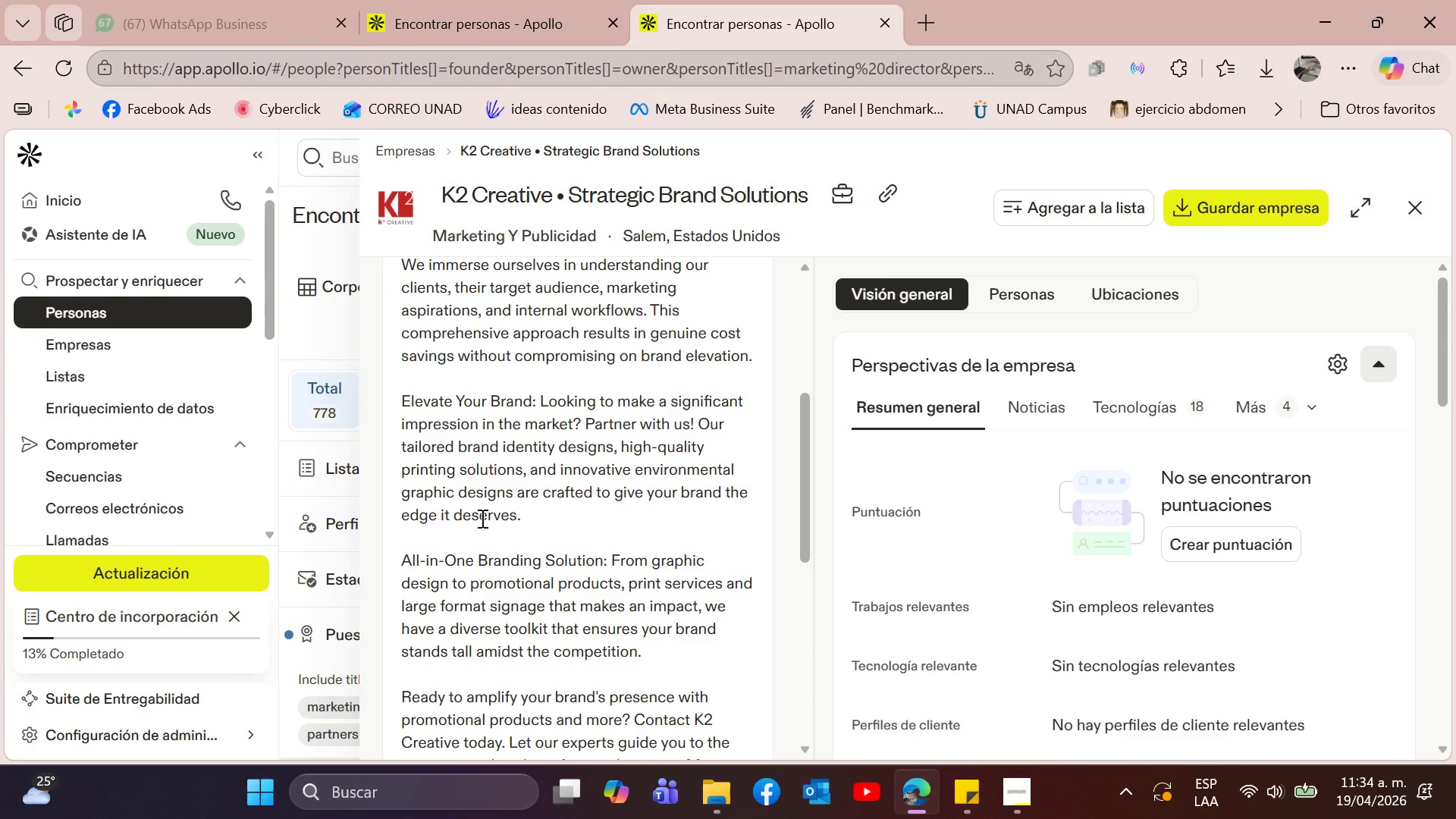 
scroll: coordinate [608, 528], scroll_direction: down, amount: 3.0
 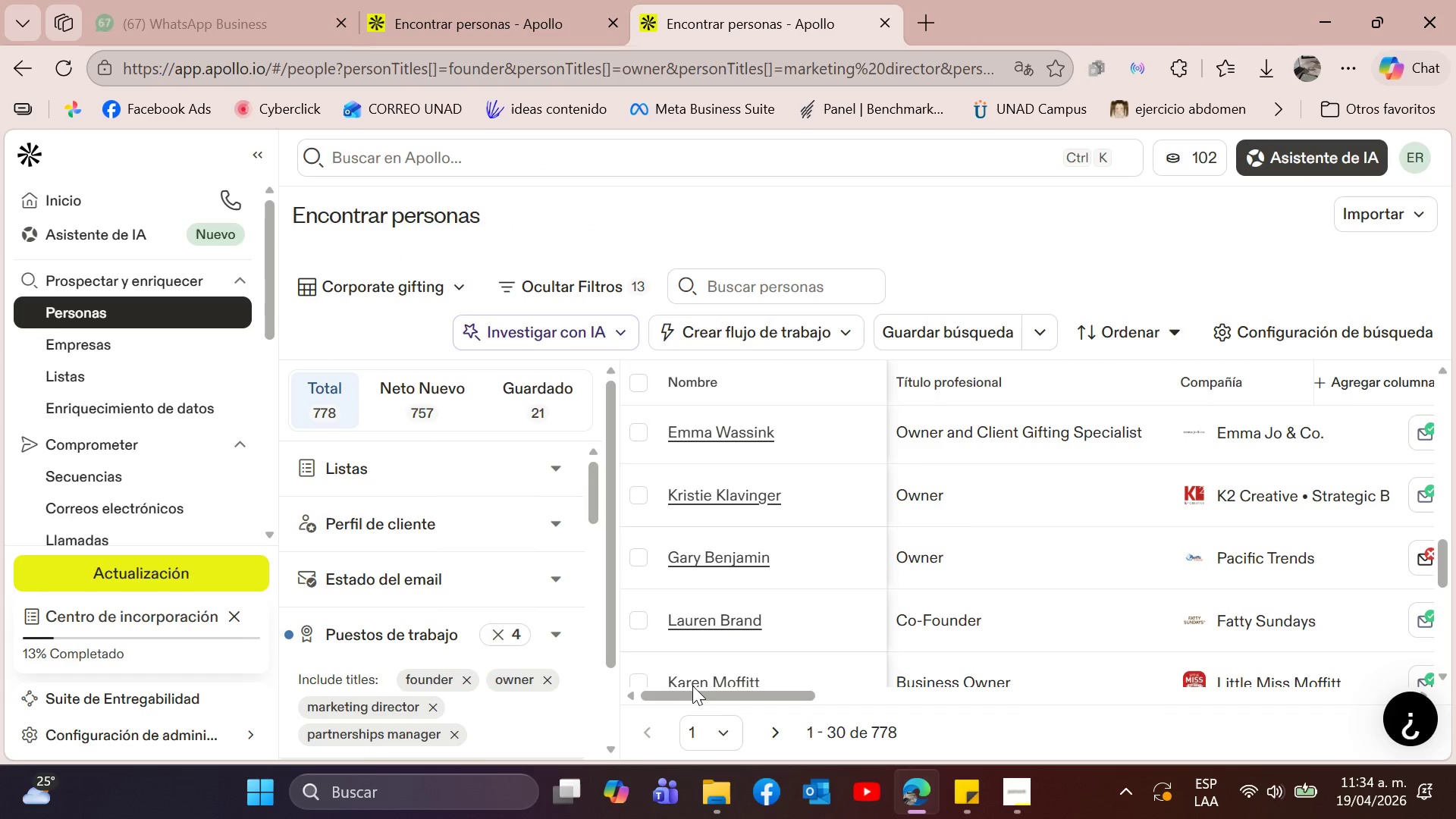 
left_click_drag(start_coordinate=[742, 696], to_coordinate=[1322, 765])
 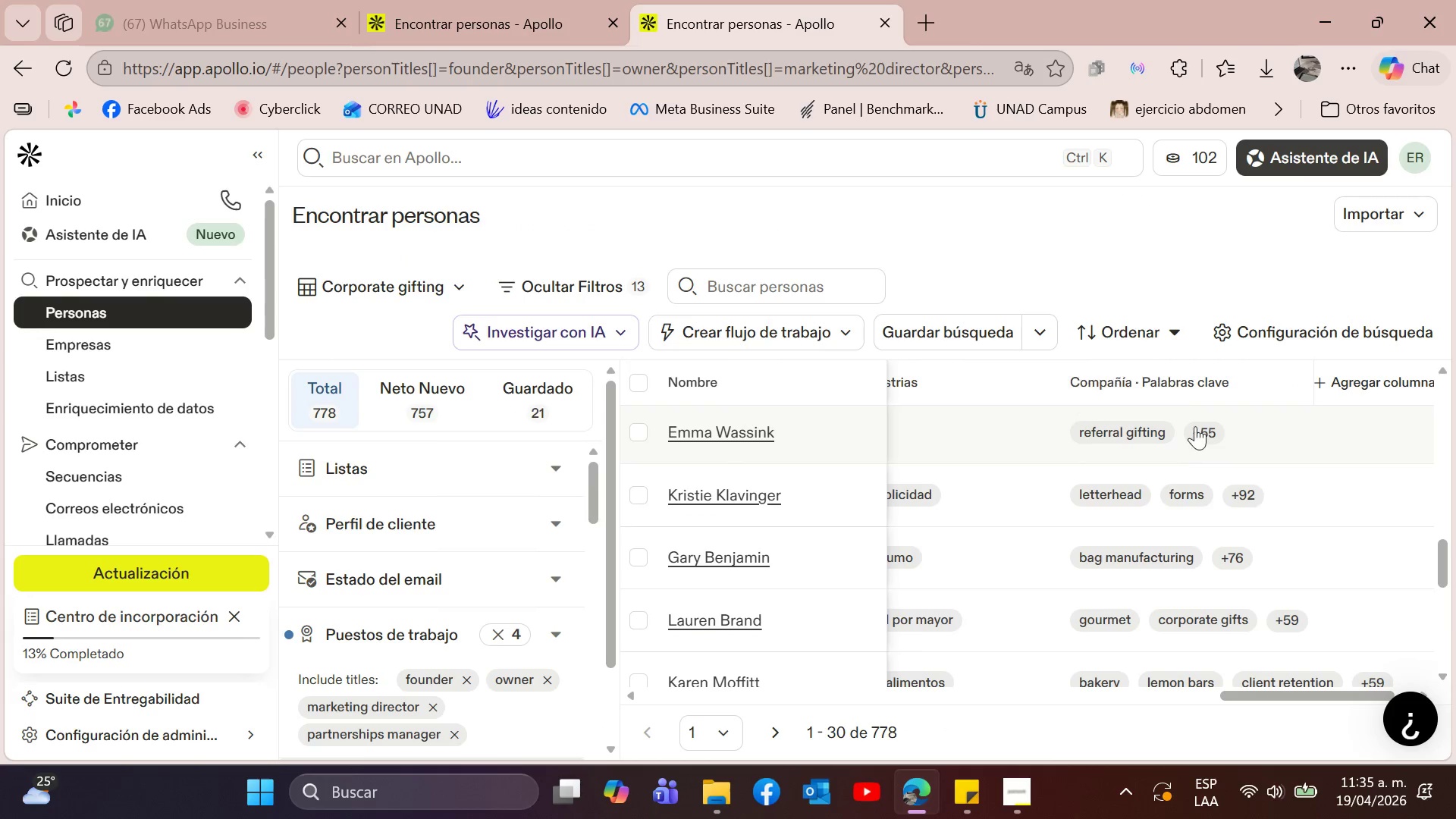 
left_click([1195, 426])
 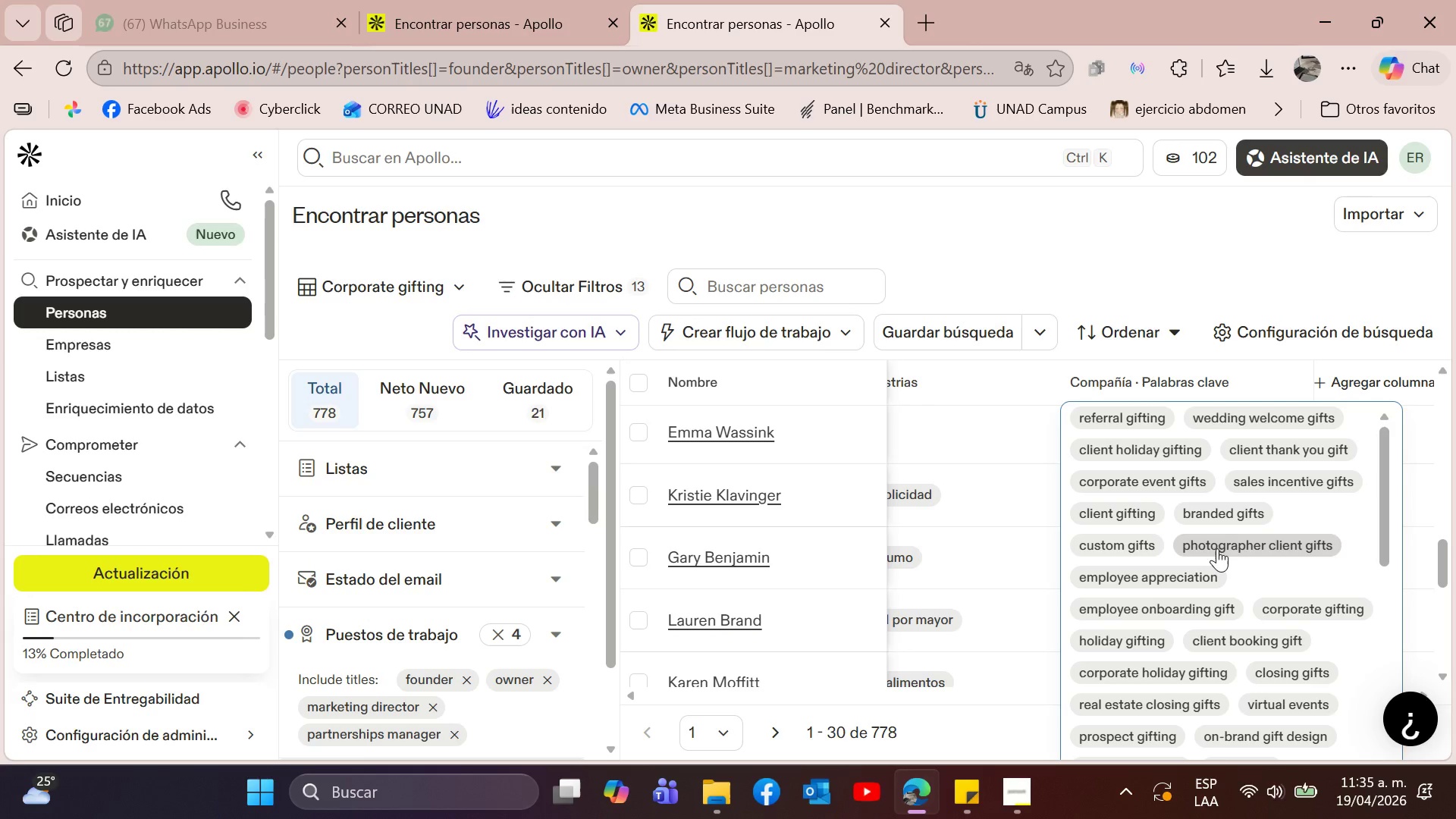 
scroll: coordinate [1291, 574], scroll_direction: down, amount: 2.0
 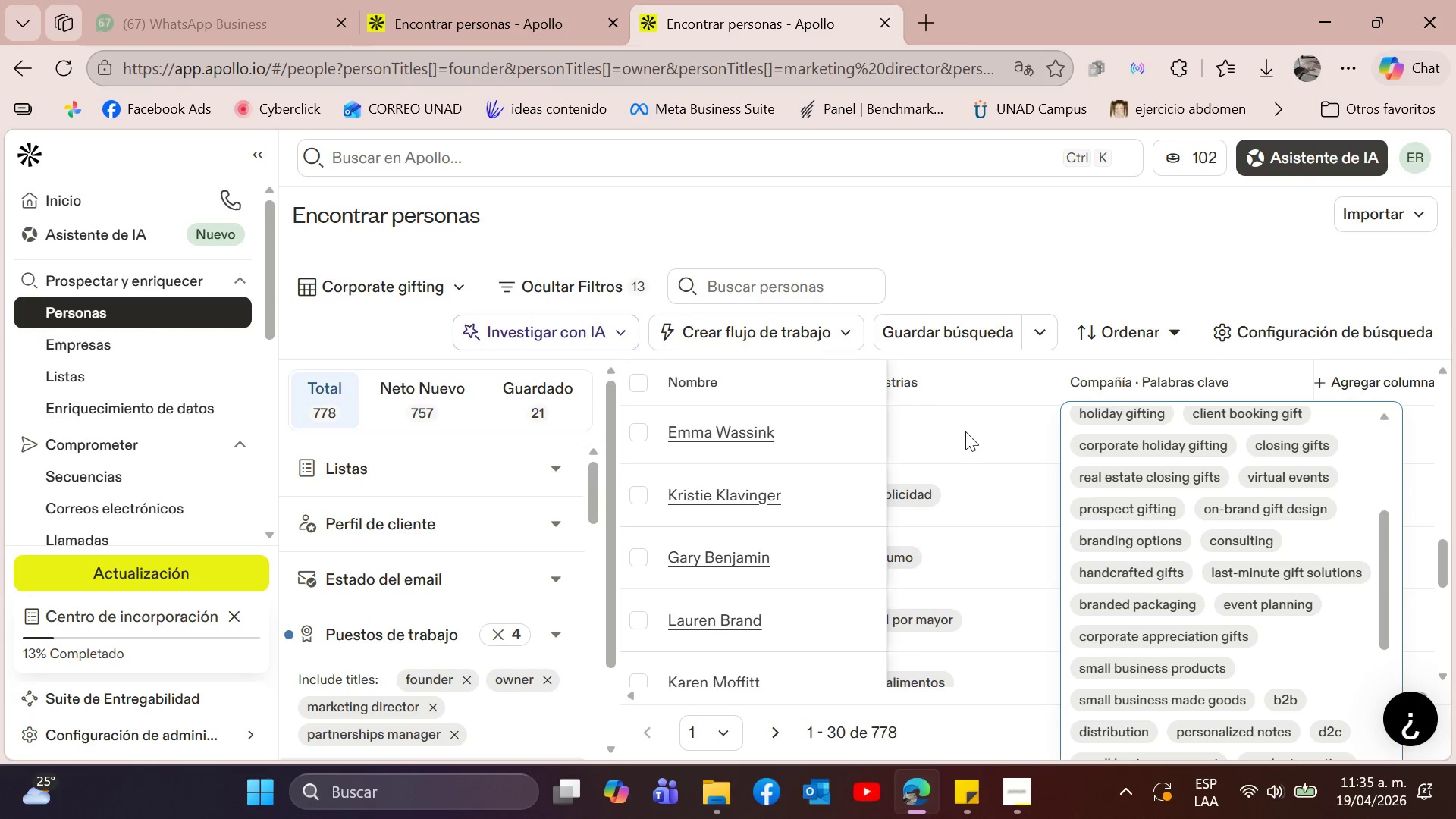 
left_click([973, 419])
 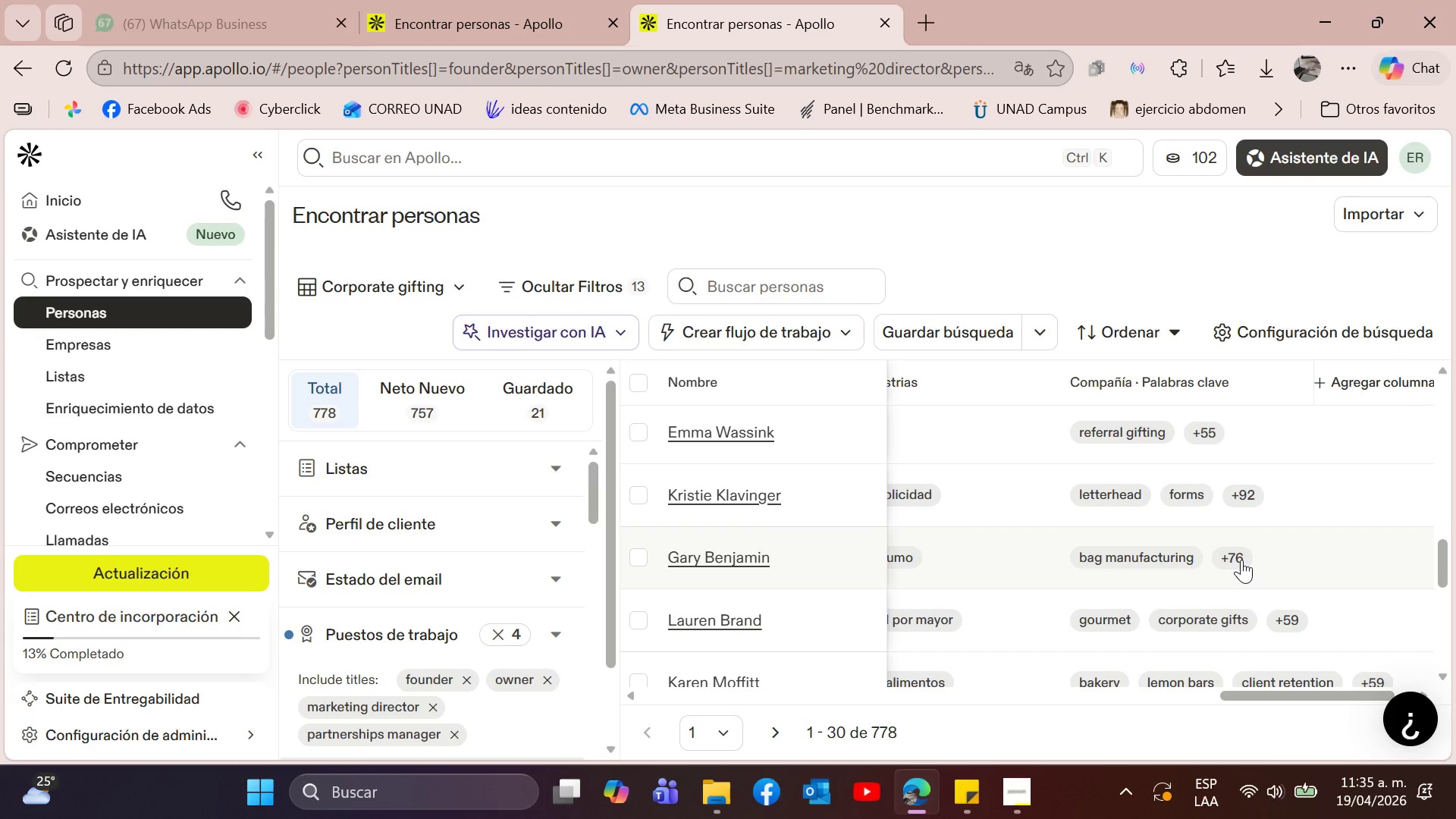 
left_click([1247, 496])
 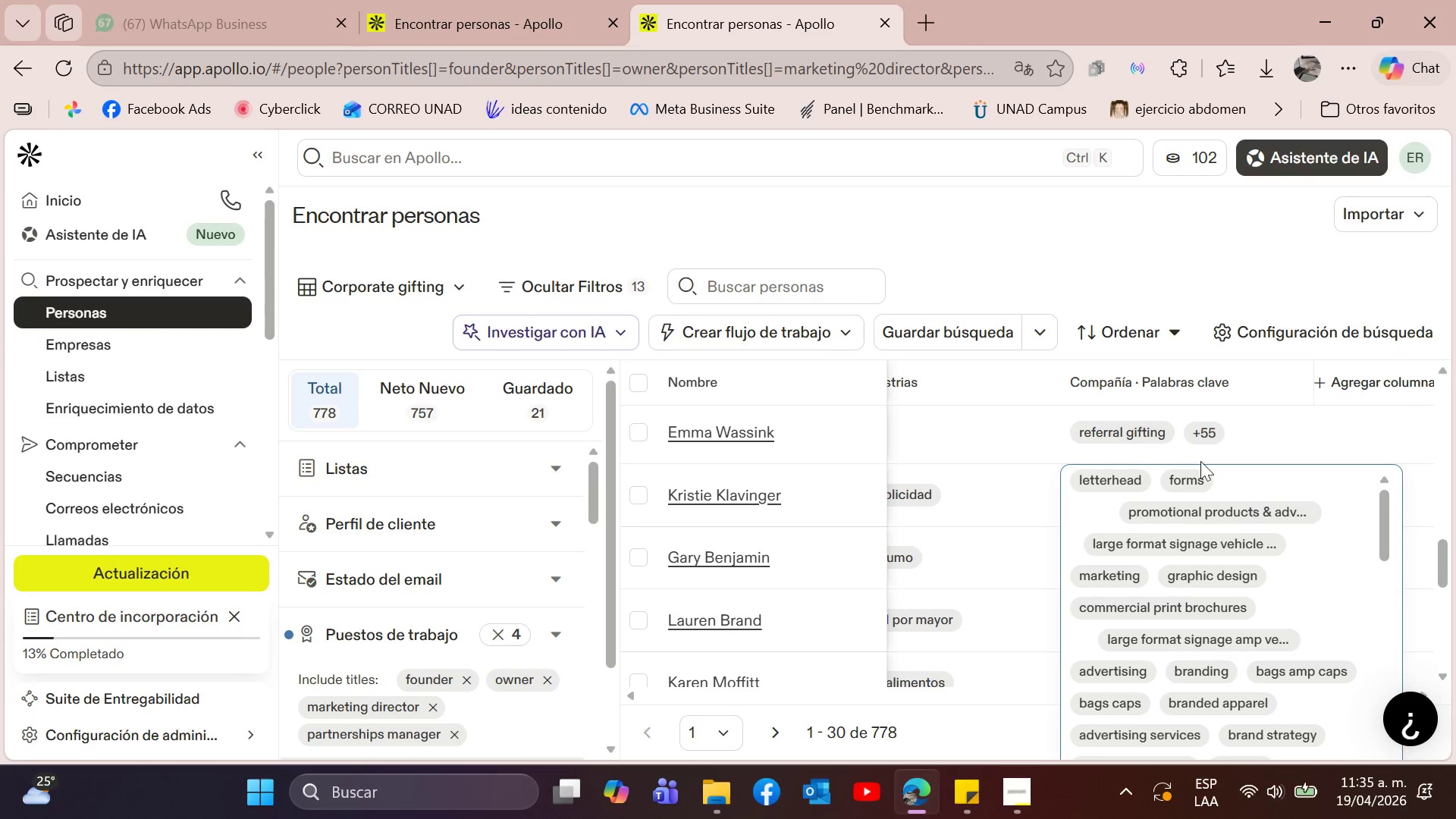 
left_click([938, 478])
 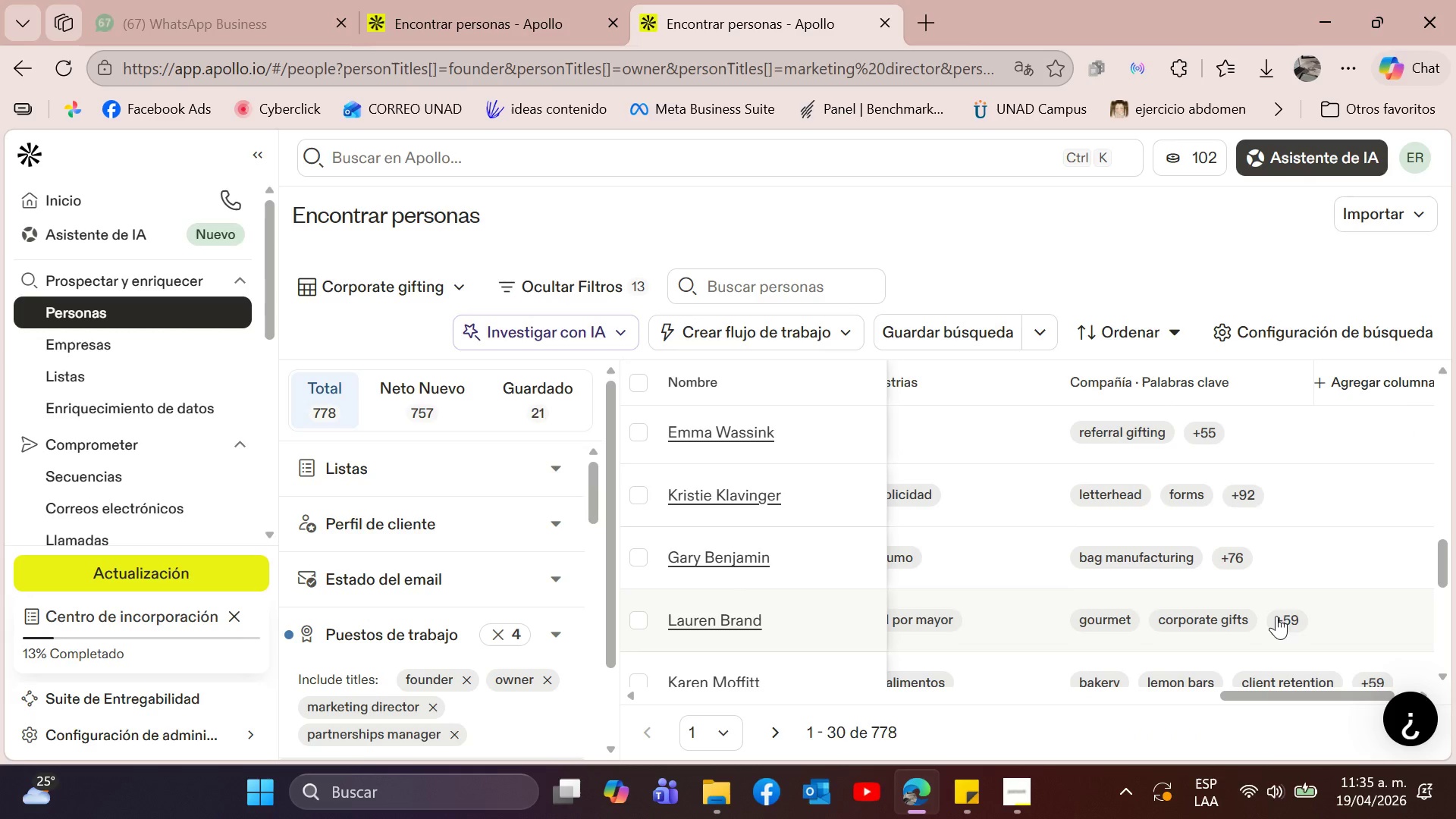 
left_click([1291, 624])
 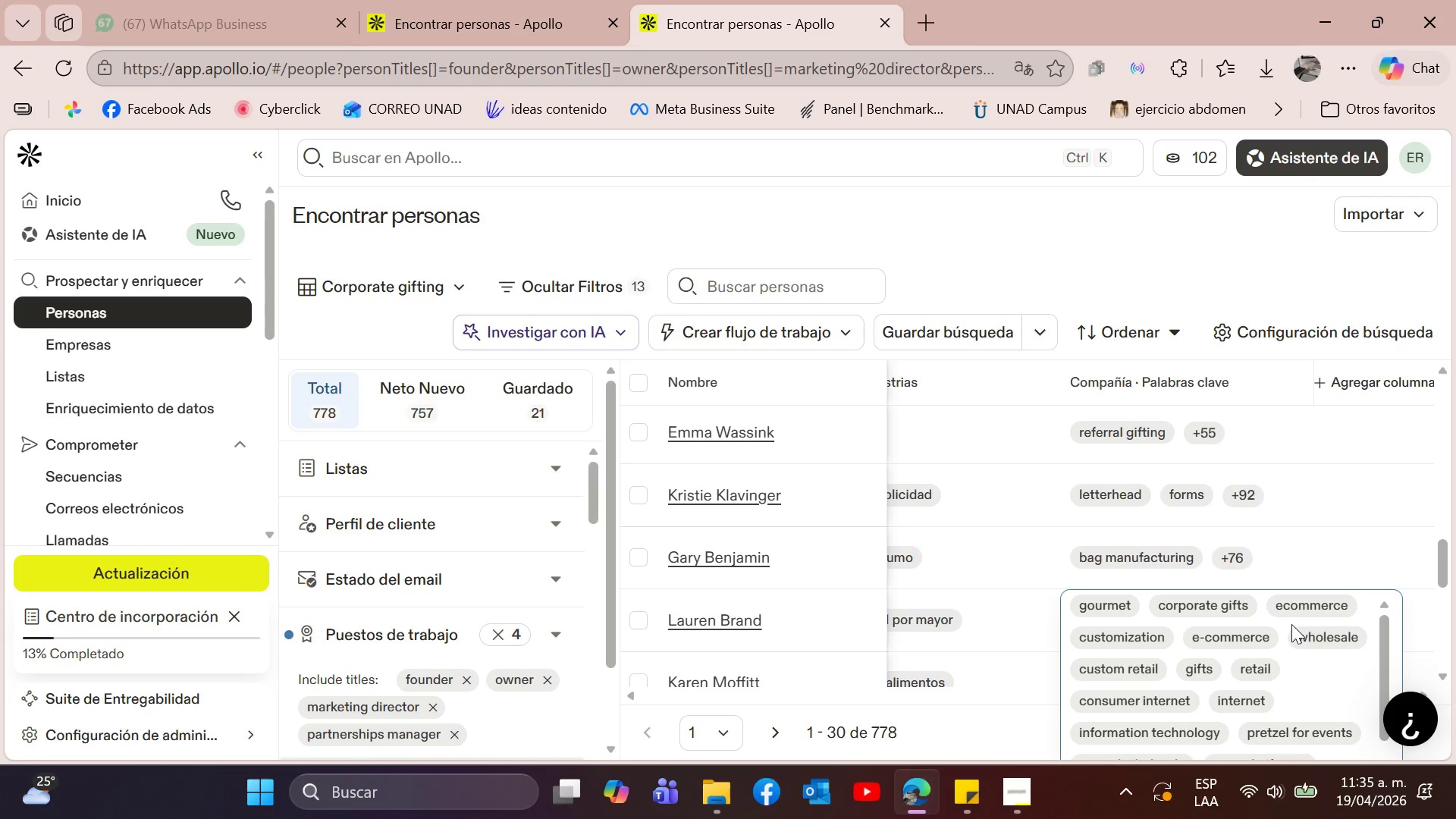 
scroll: coordinate [1292, 627], scroll_direction: down, amount: 1.0
 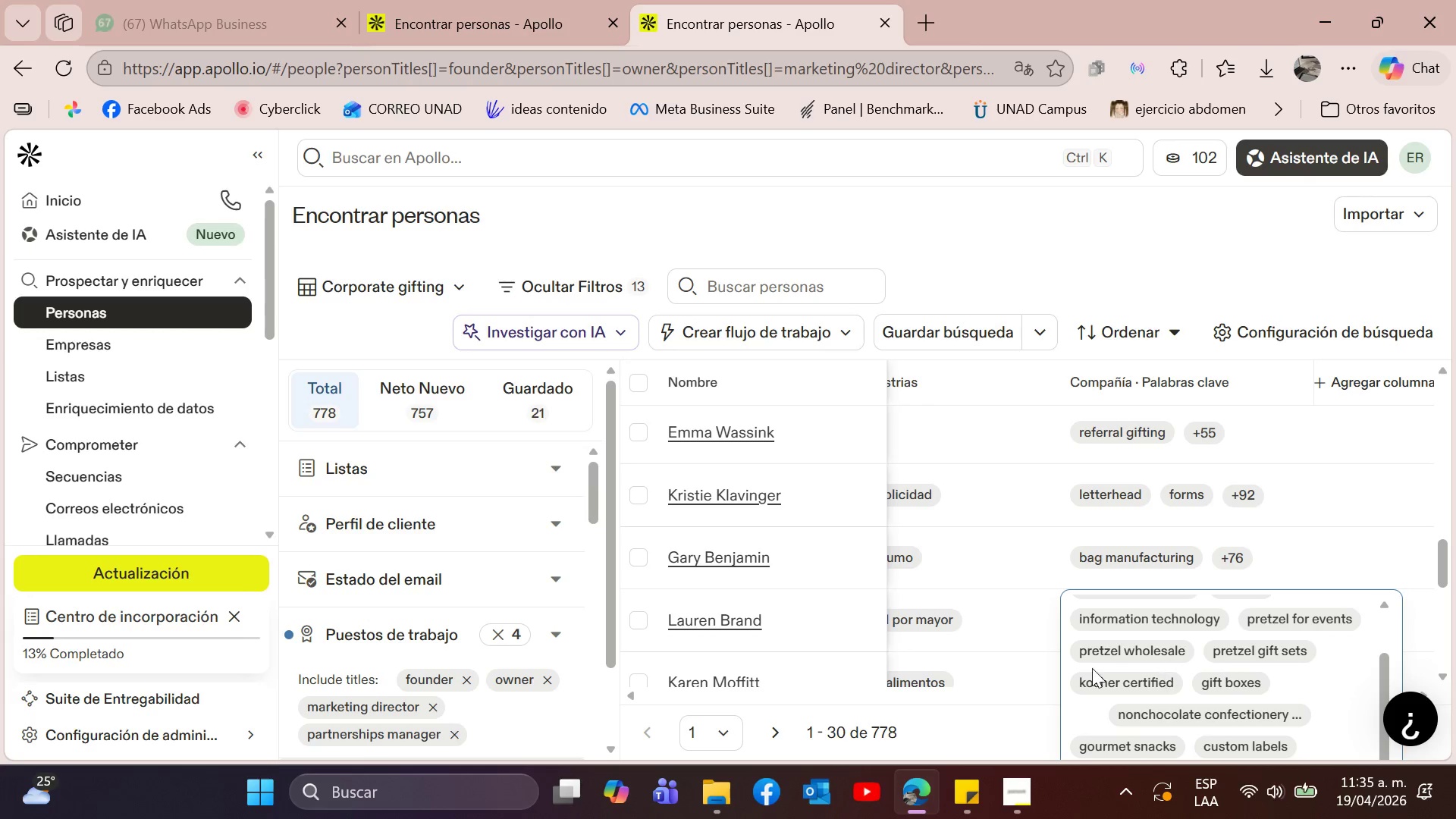 
left_click([1006, 582])
 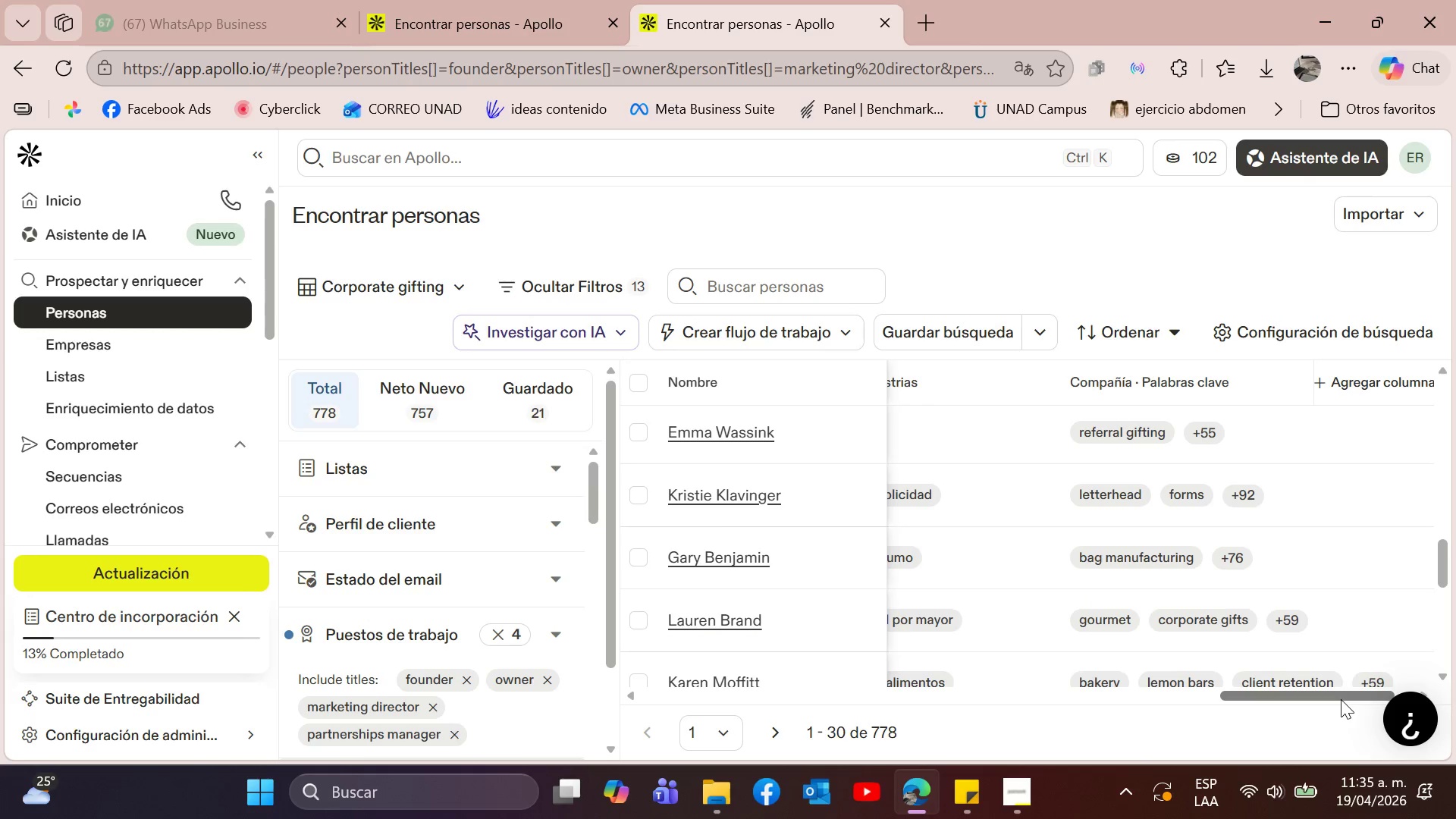 
scroll: coordinate [1429, 547], scroll_direction: down, amount: 2.0
 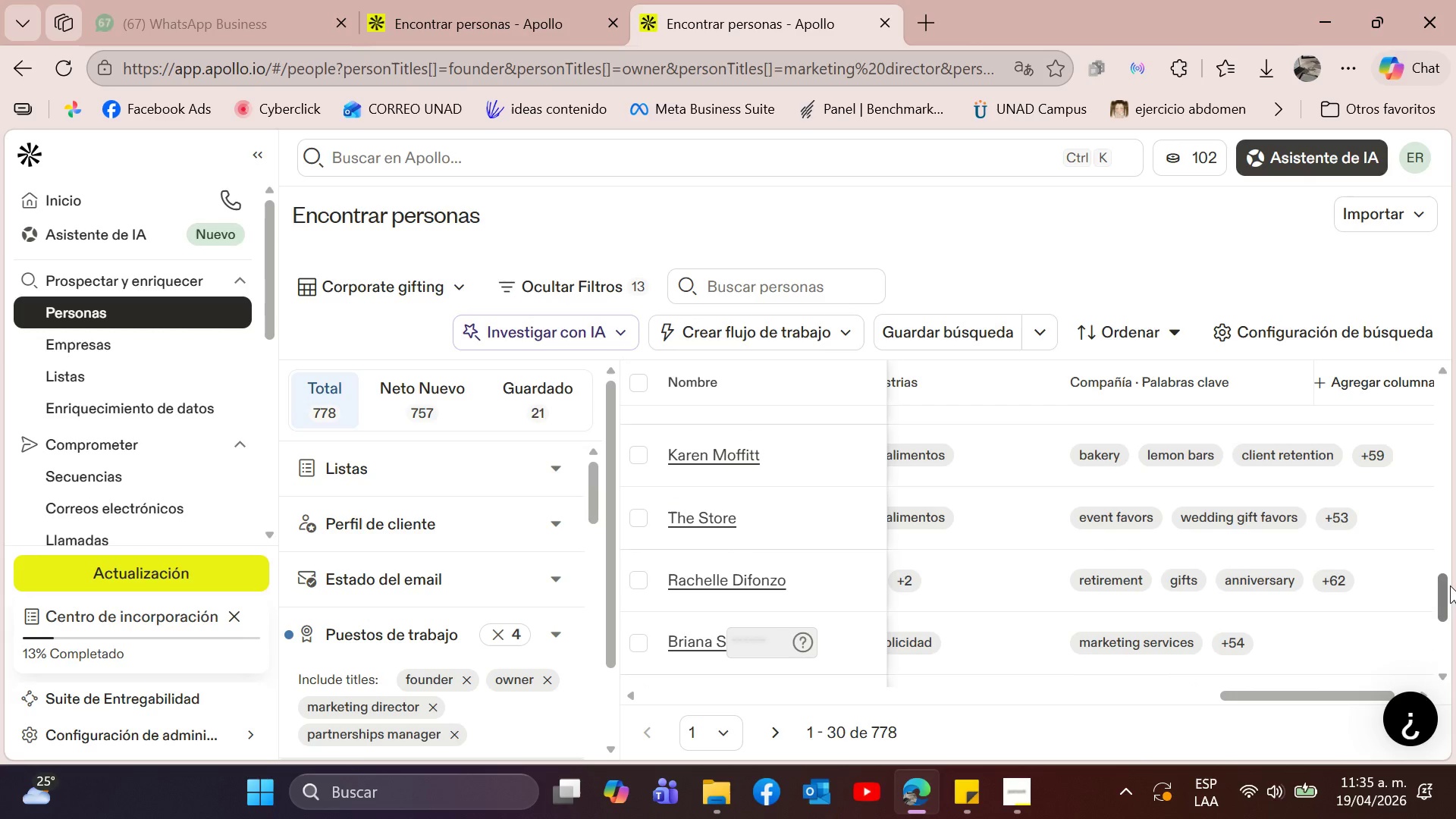 
left_click_drag(start_coordinate=[1450, 585], to_coordinate=[1447, 579])
 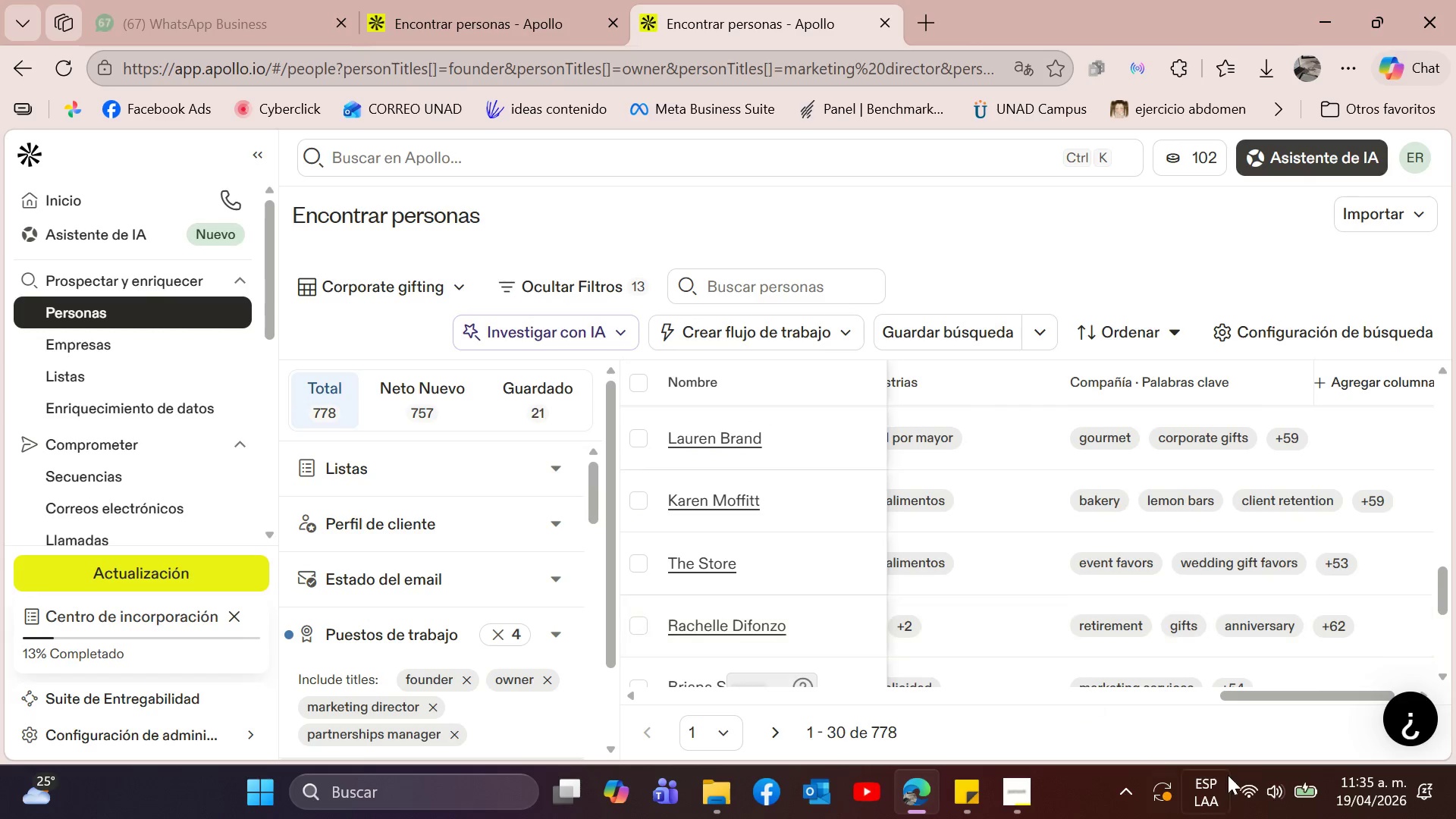 
left_click_drag(start_coordinate=[1257, 694], to_coordinate=[664, 719])
 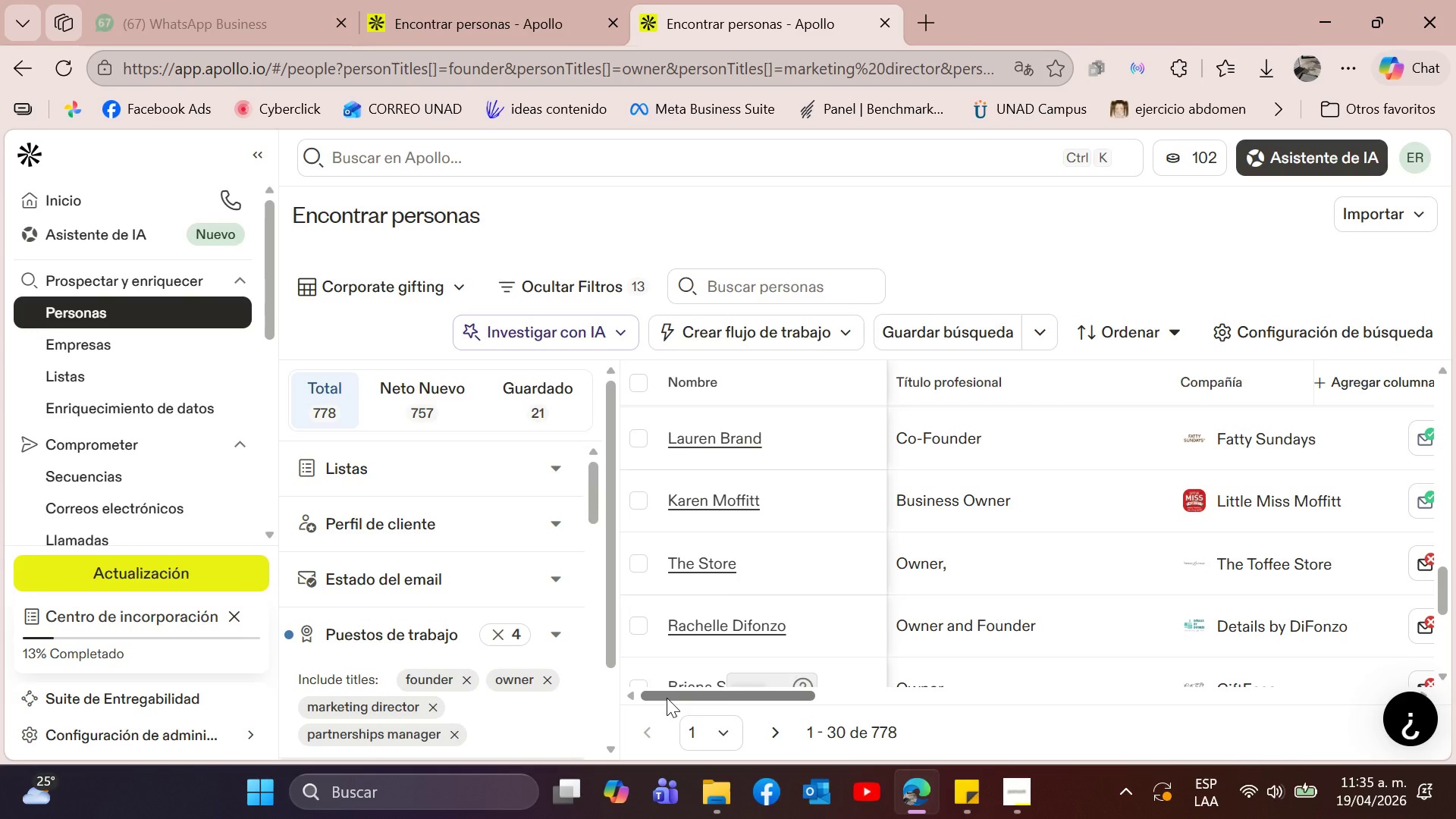 
mouse_move([711, 789])
 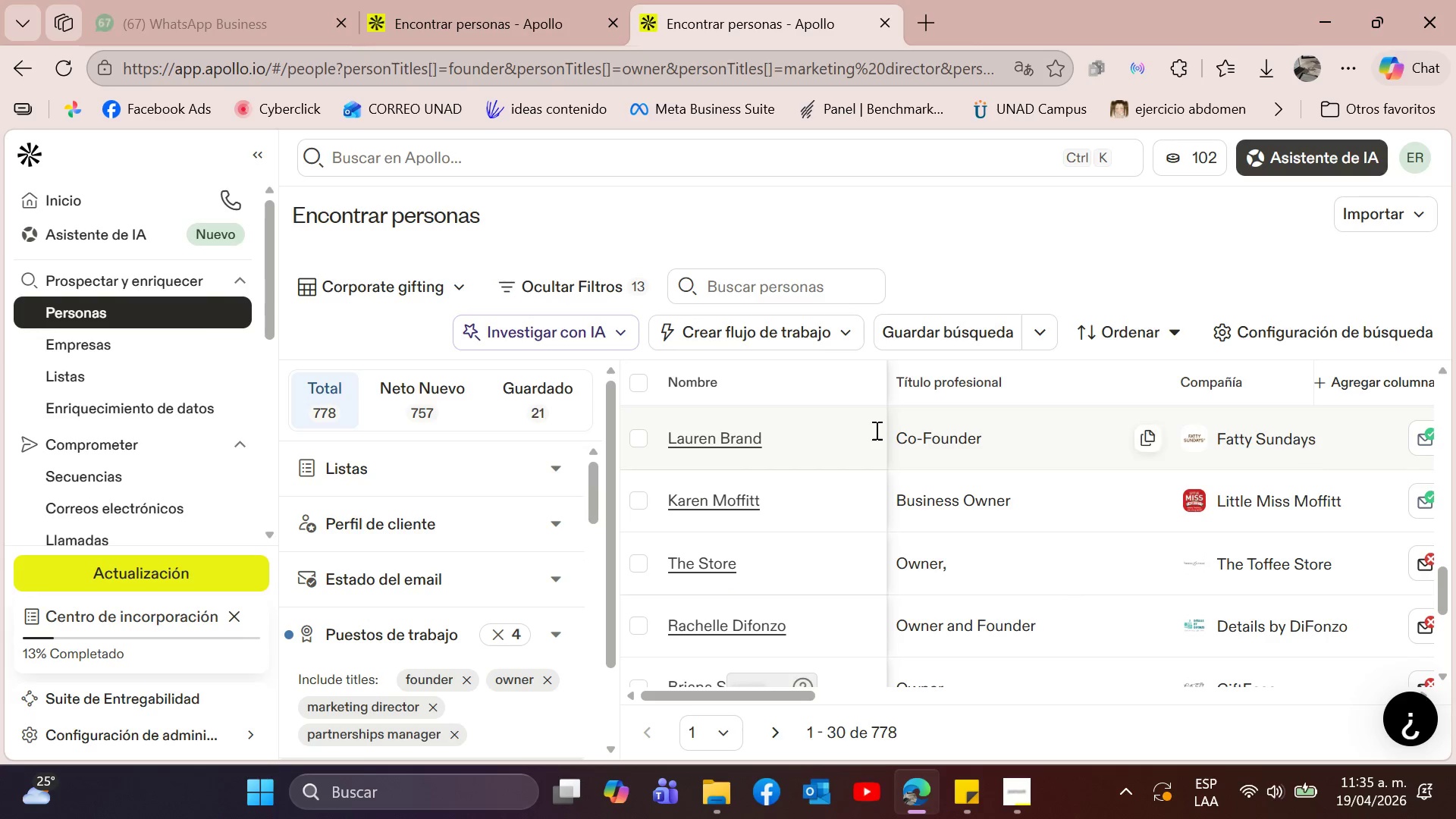 
left_click([629, 435])
 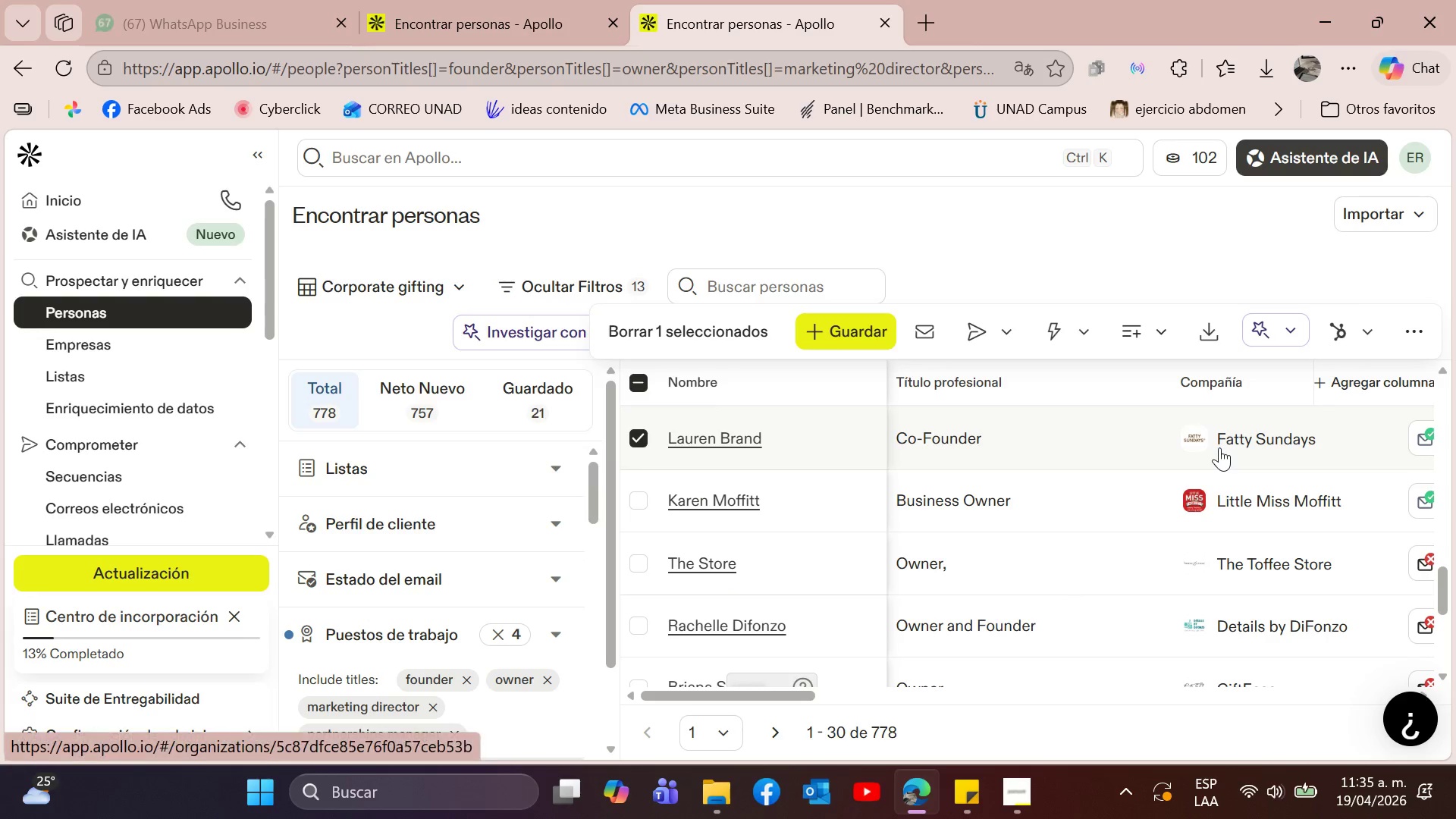 
left_click([884, 331])
 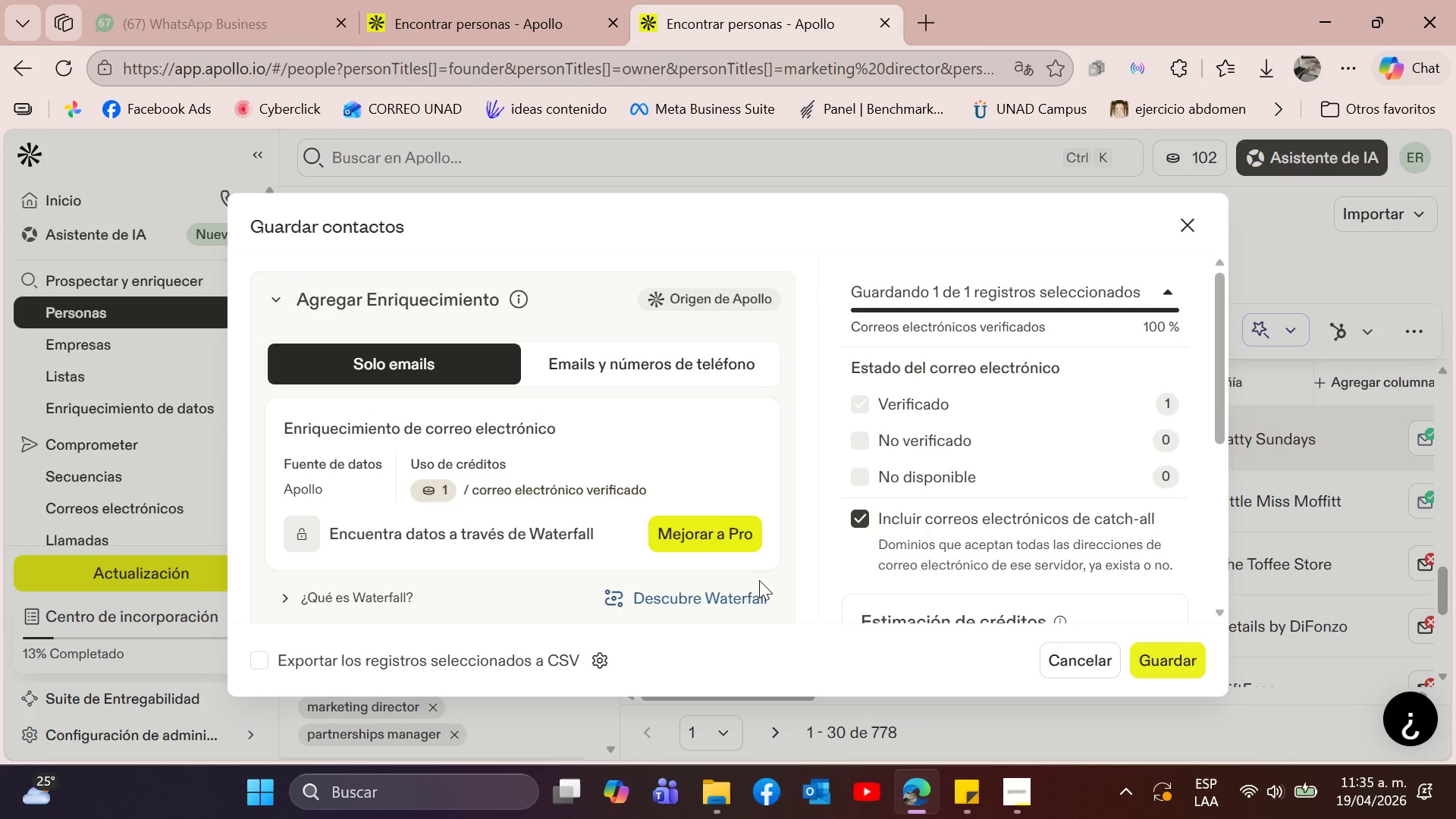 
scroll: coordinate [977, 405], scroll_direction: down, amount: 4.0
 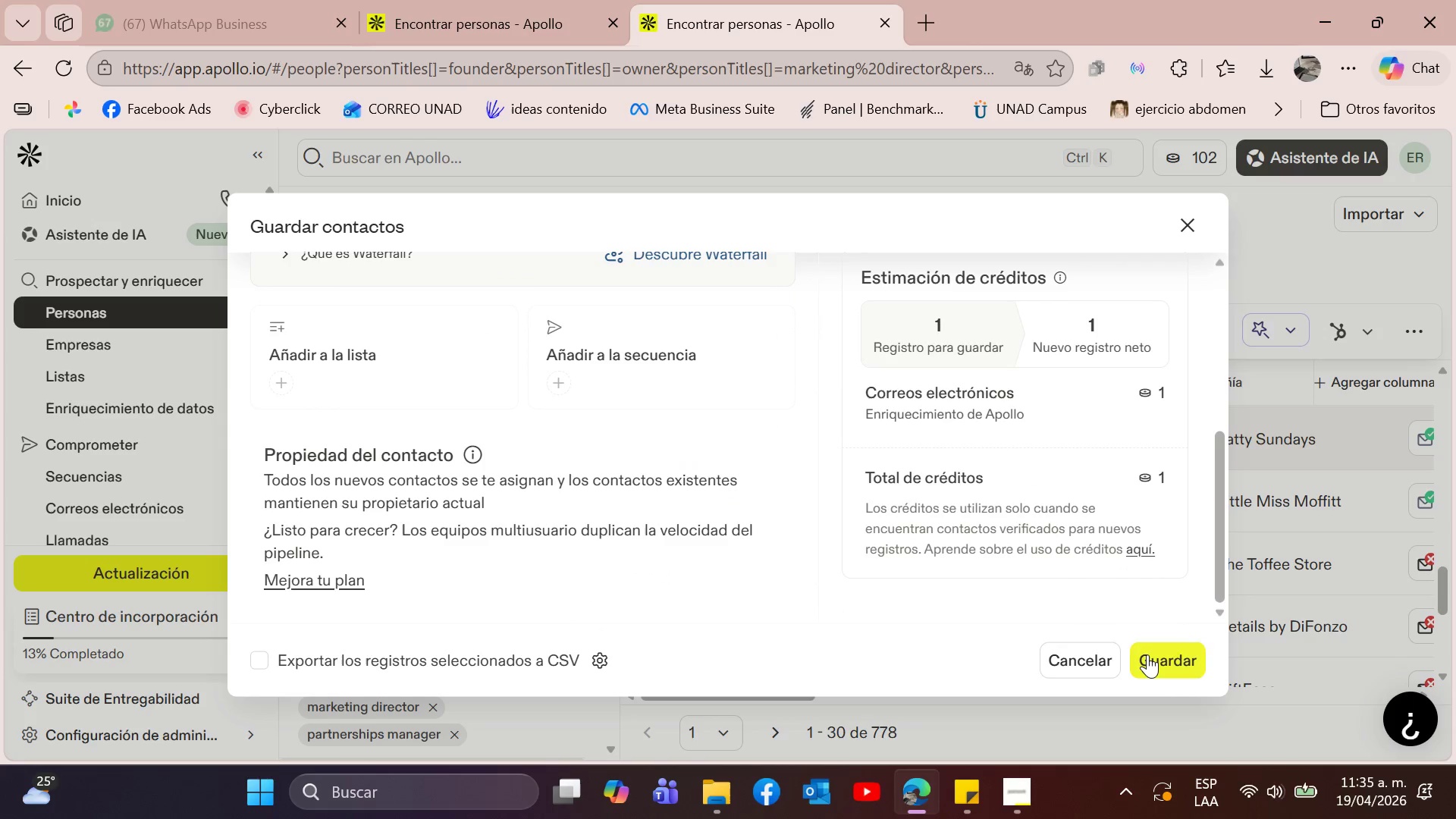 
left_click([1150, 654])
 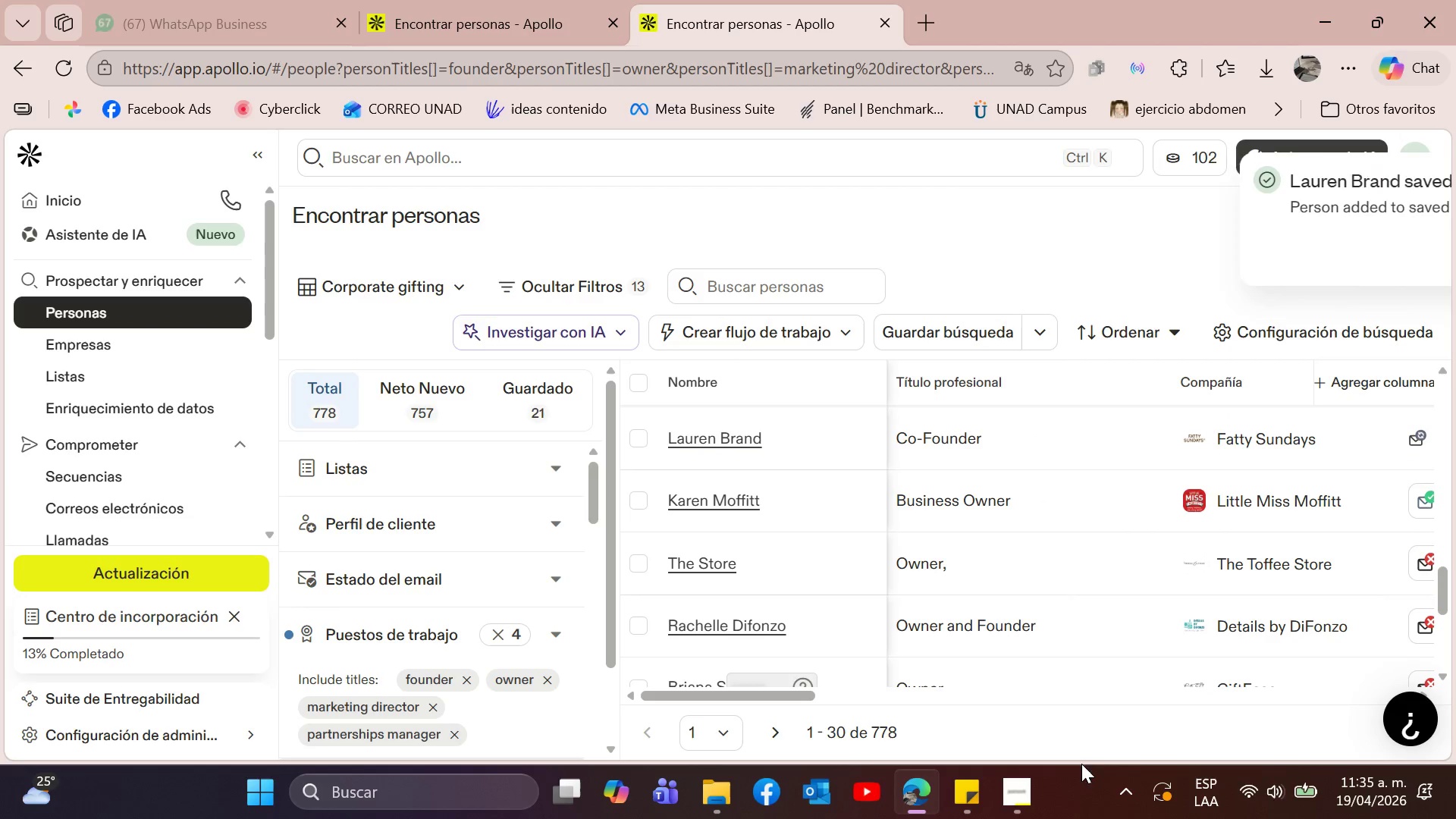 
wait(6.7)
 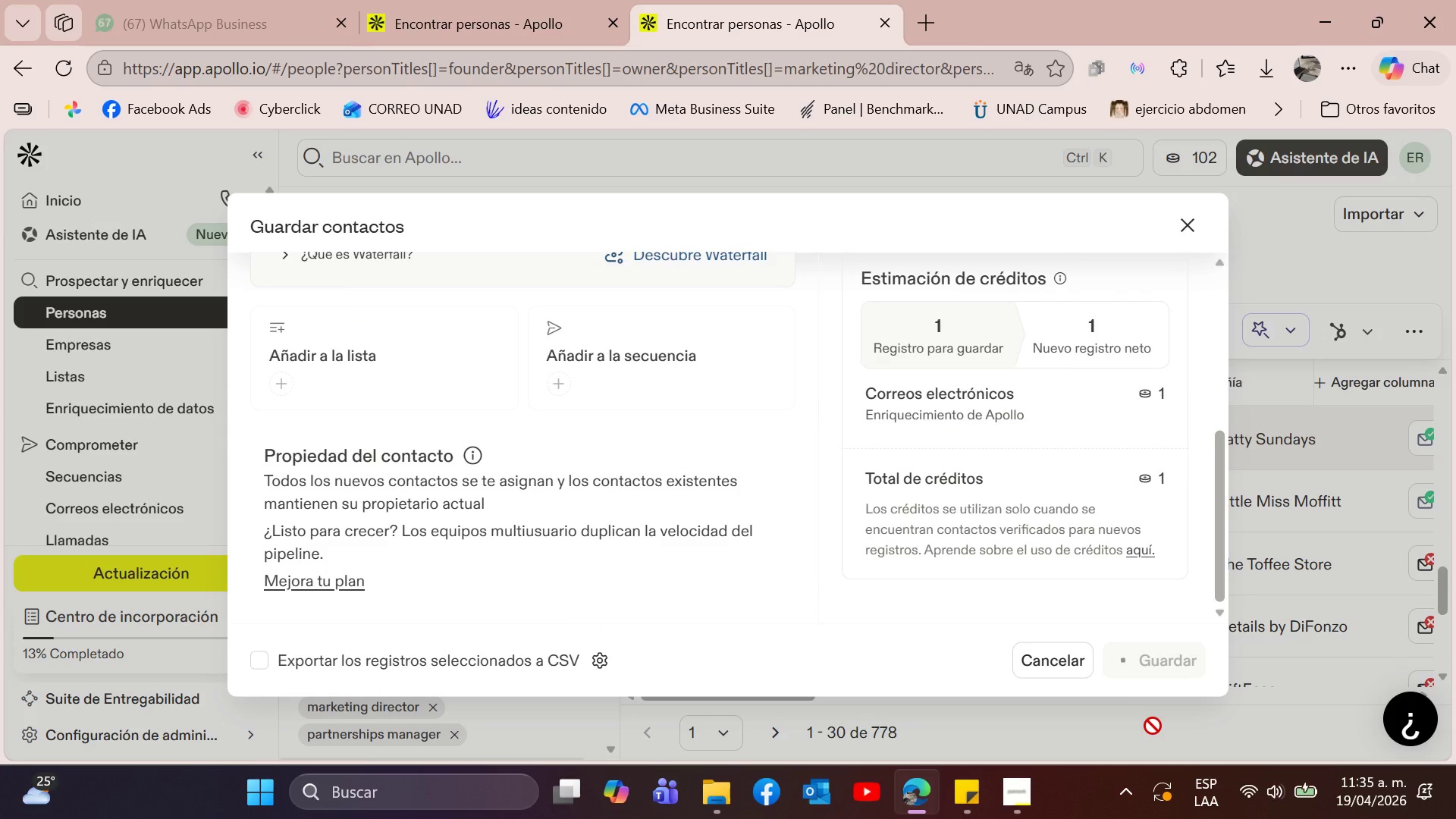 
left_click([1028, 792])